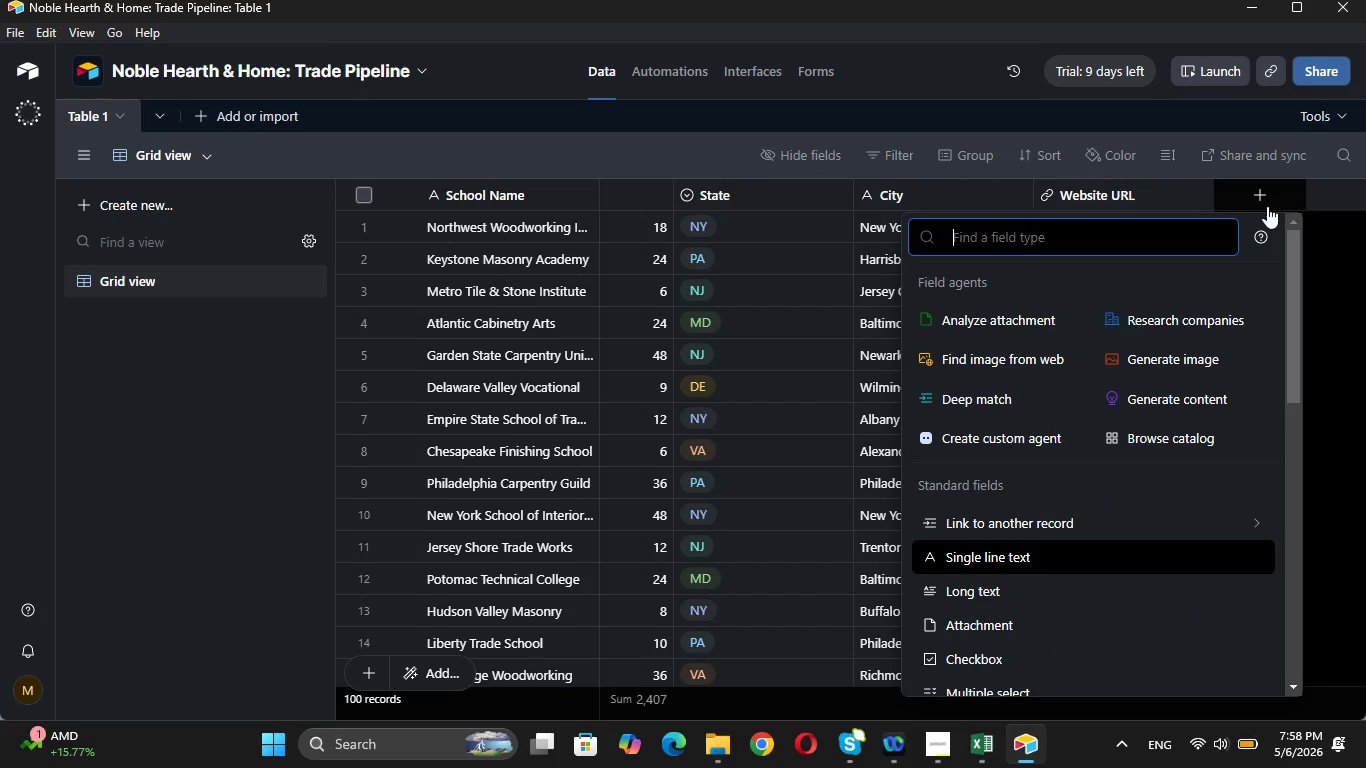 
type(REC)
 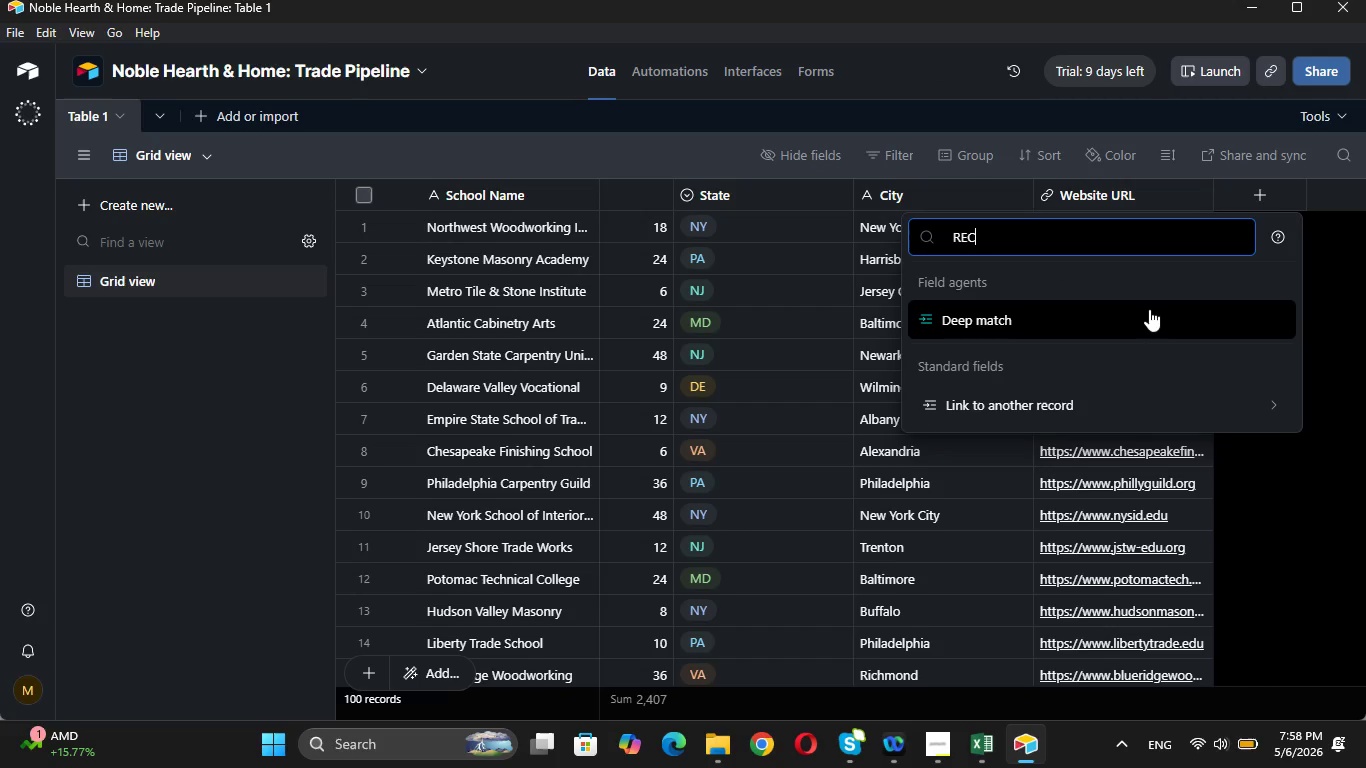 
key(Backspace)
key(Backspace)
key(Backspace)
key(Backspace)
key(Backspace)
type(RA)
 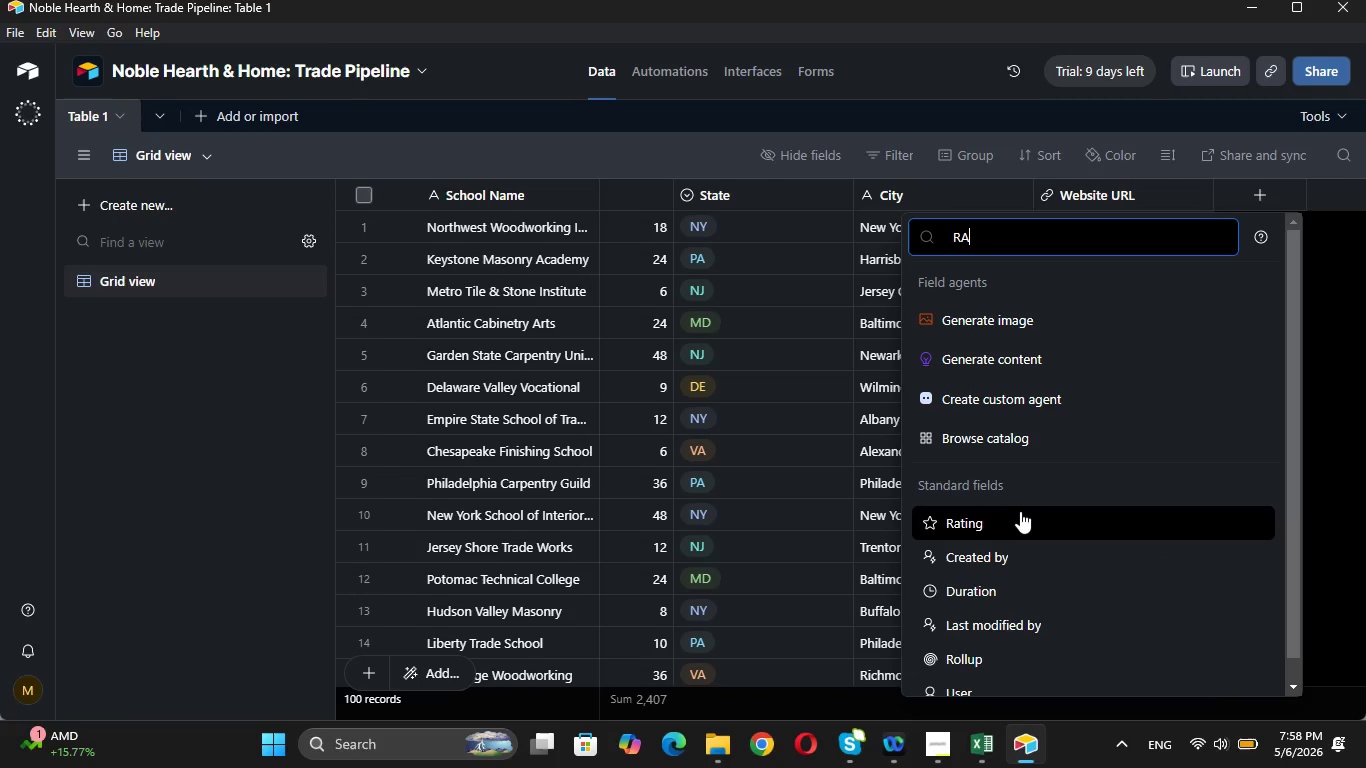 
left_click([1020, 522])
 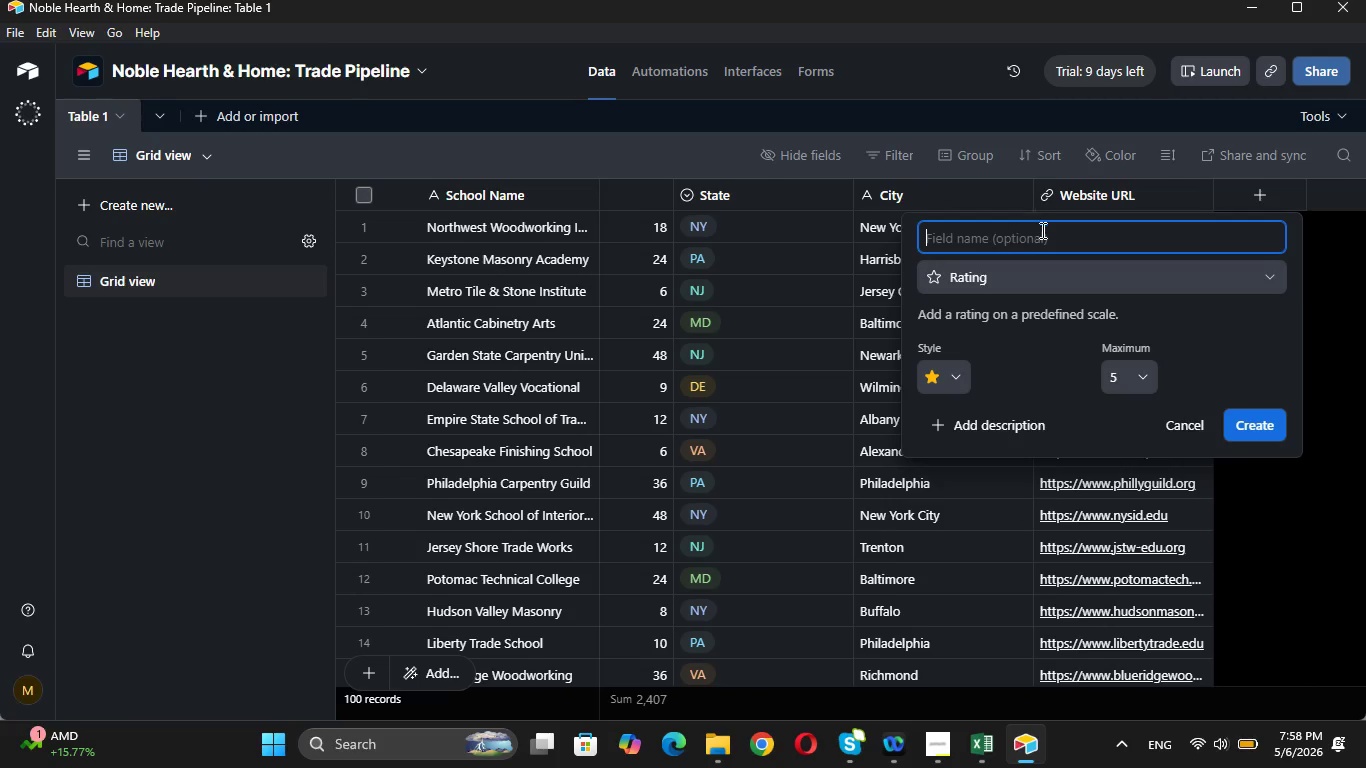 
left_click([1011, 235])
 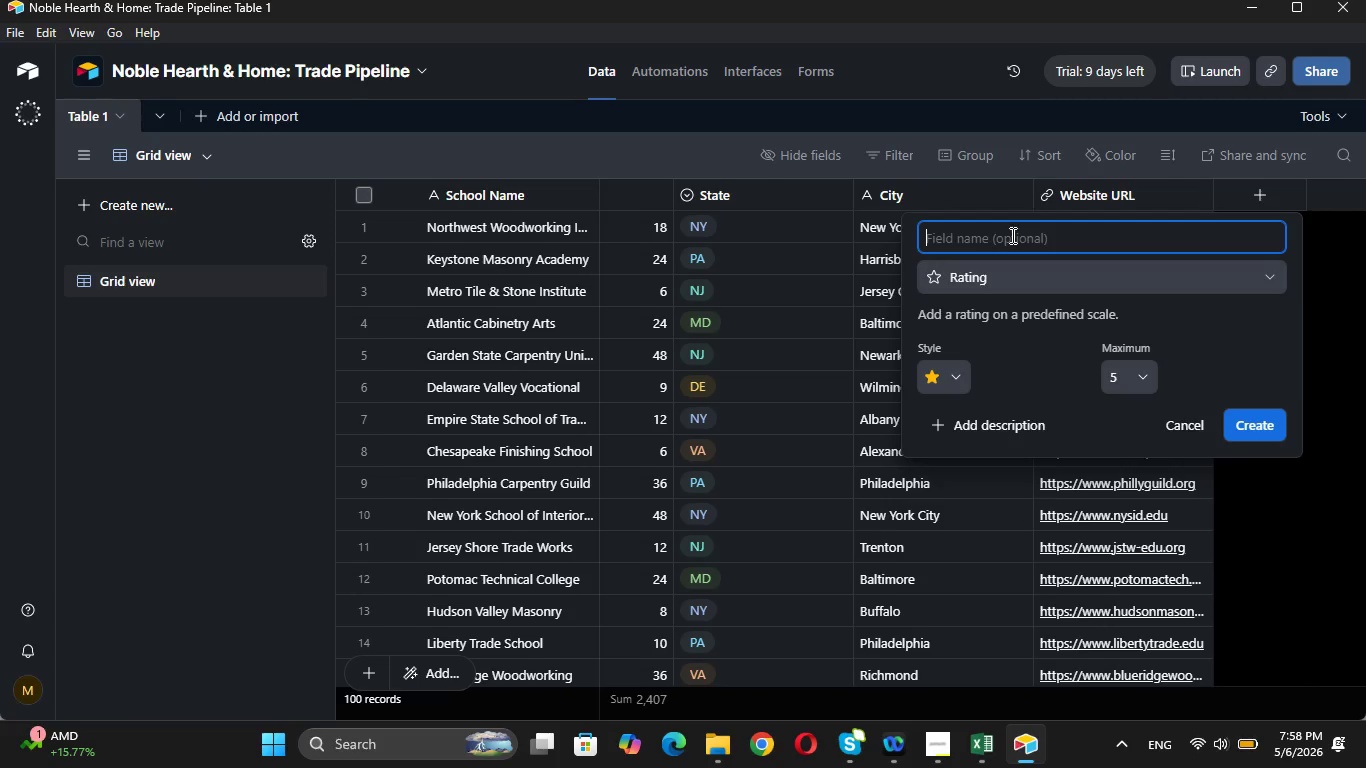 
type(Rec)
 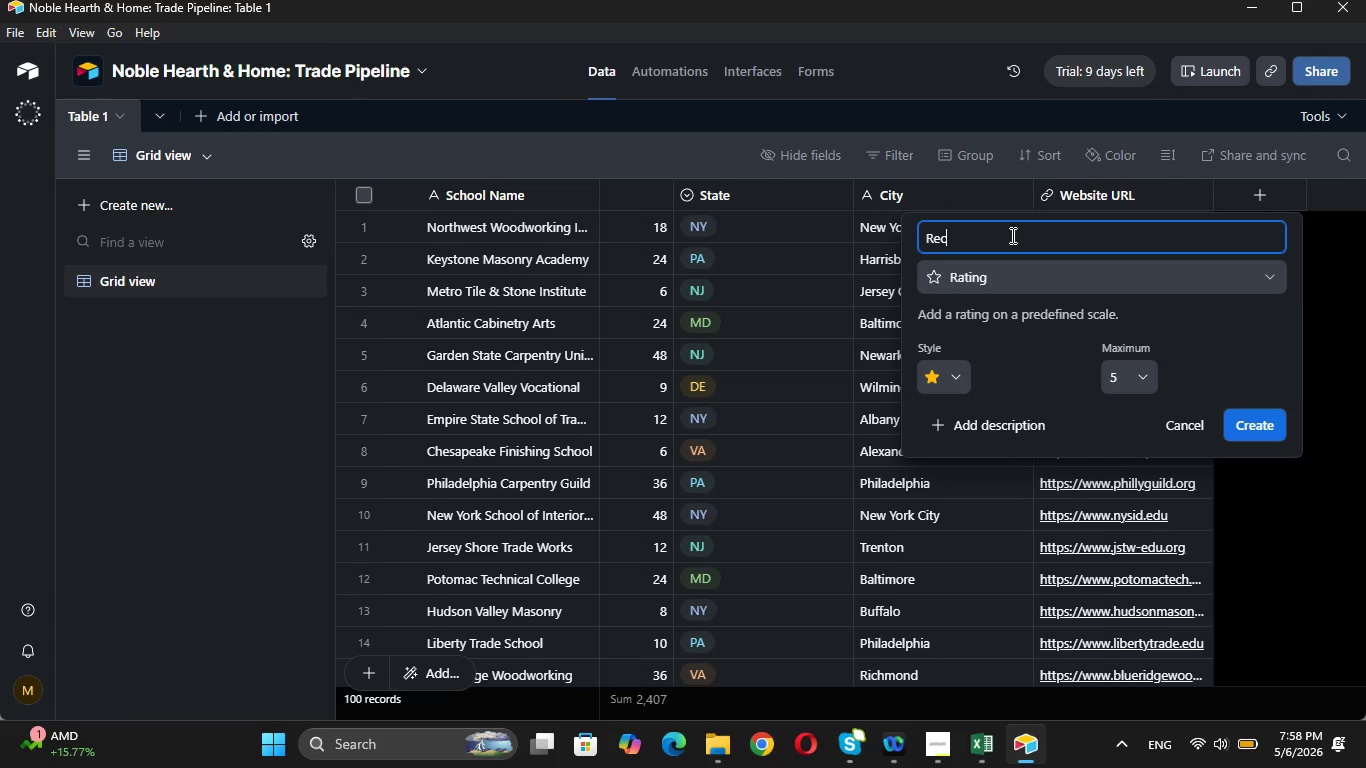 
type(ruitment PRIO)
 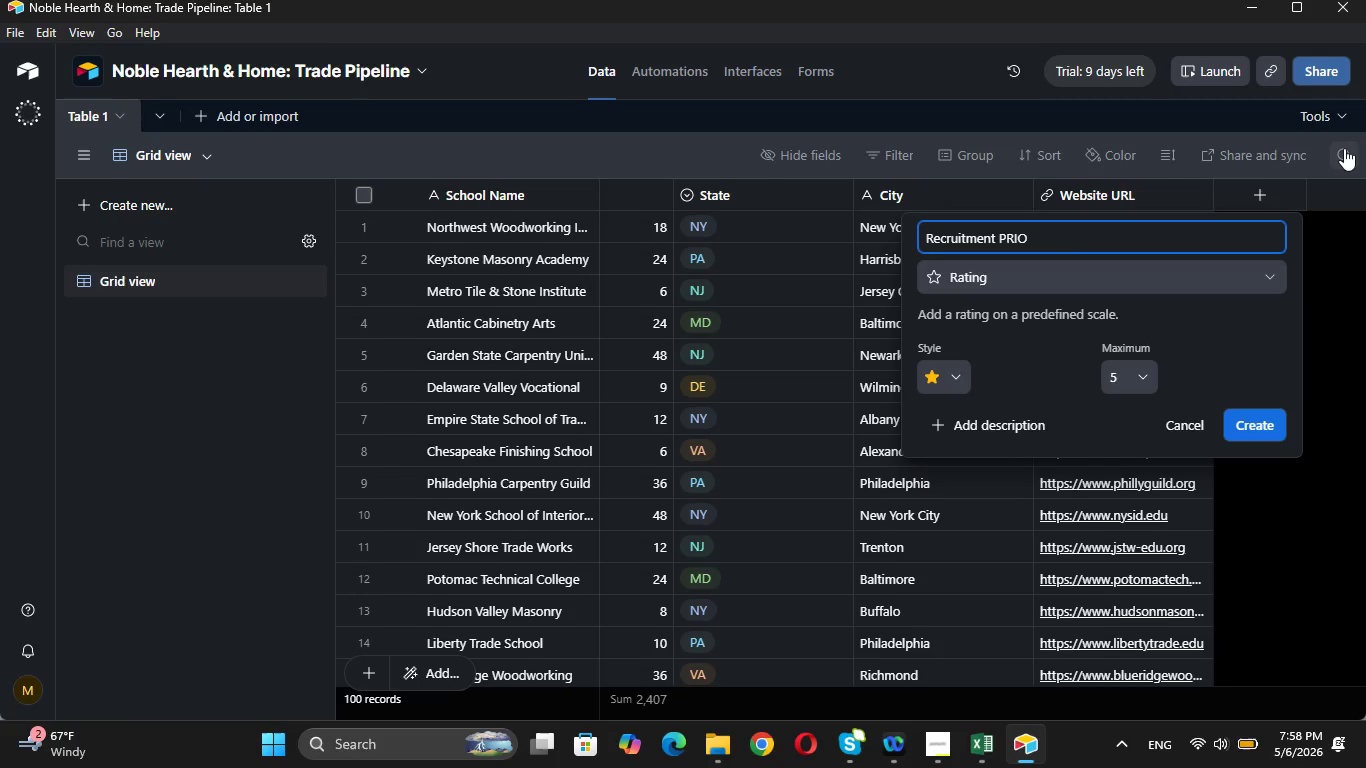 
key(Backspace)
key(Backspace)
key(Backspace)
key(Backspace)
type(prioru)
key(Backspace)
type(ity)
 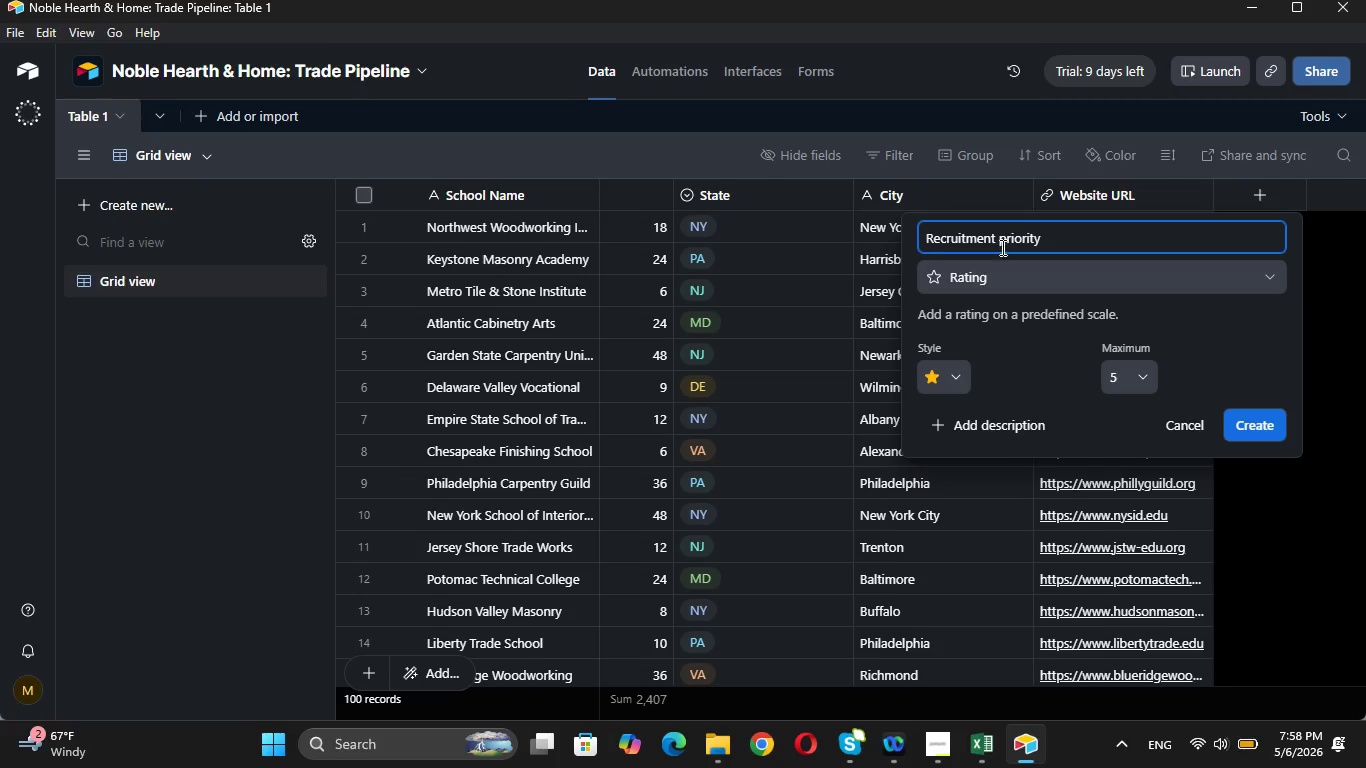 
left_click([1004, 242])
 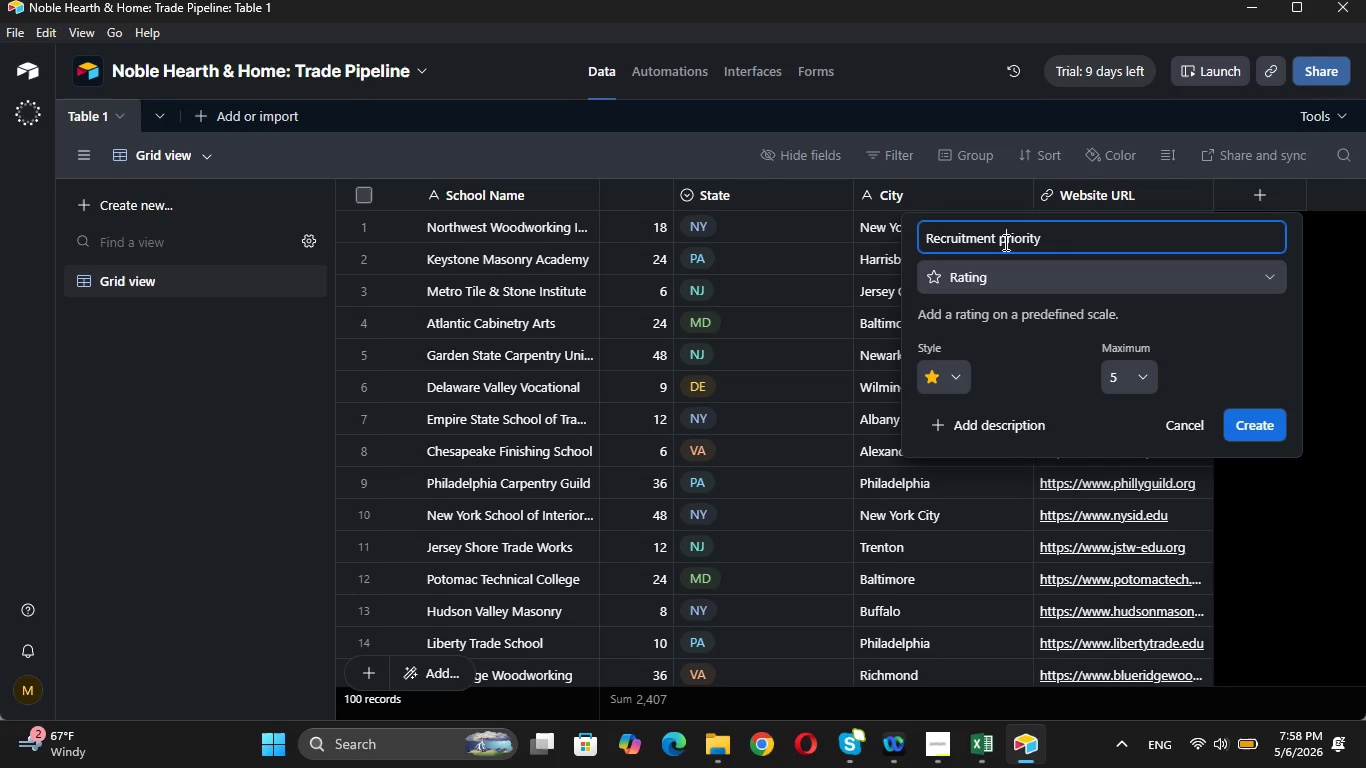 
key(Backspace)
 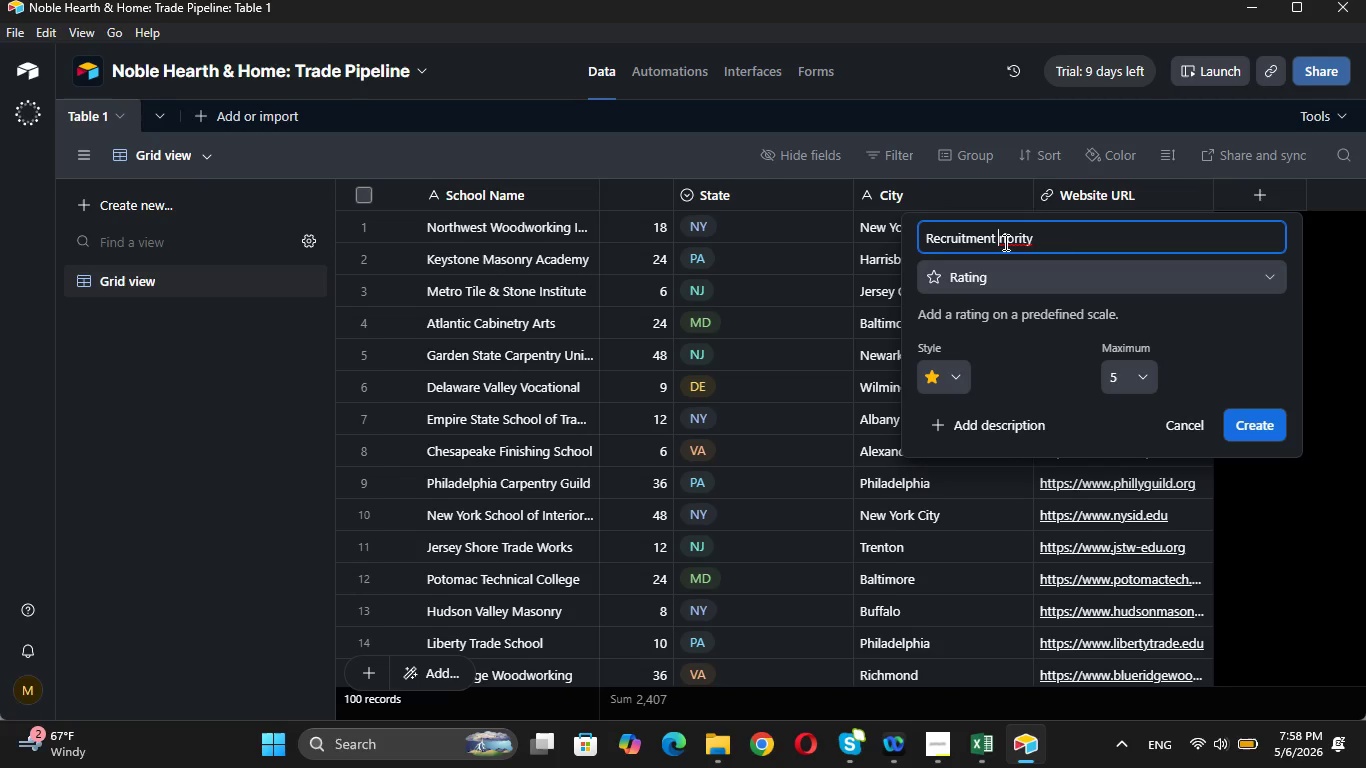 
key(CapsLock)
 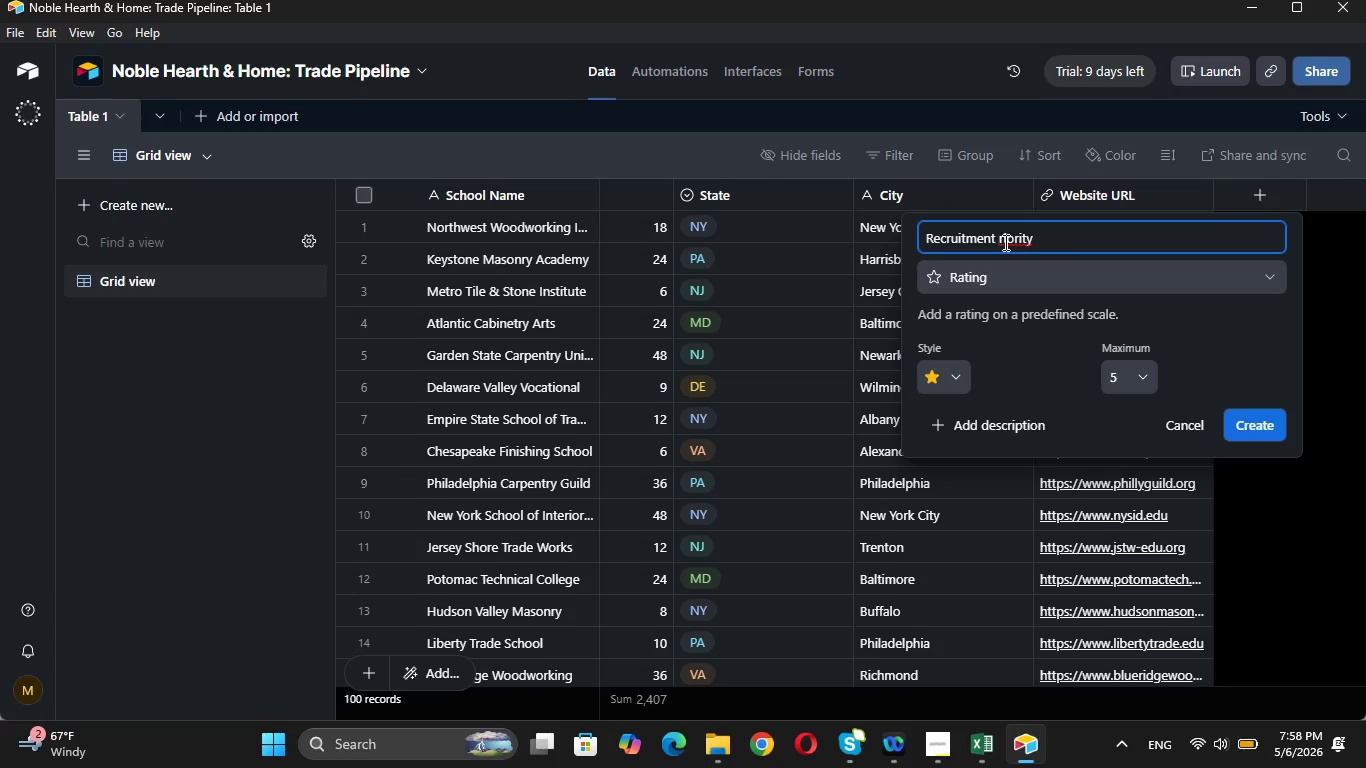 
key(P)
 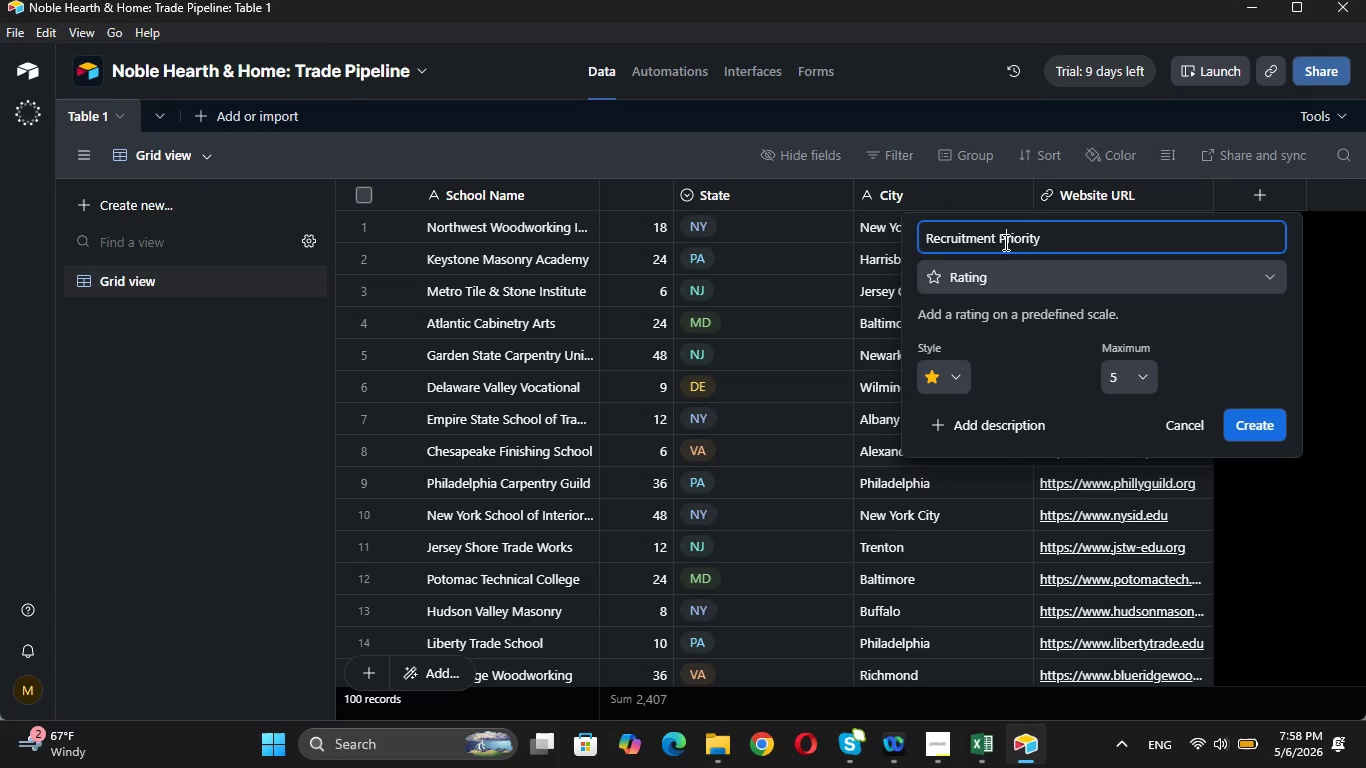 
key(CapsLock)
 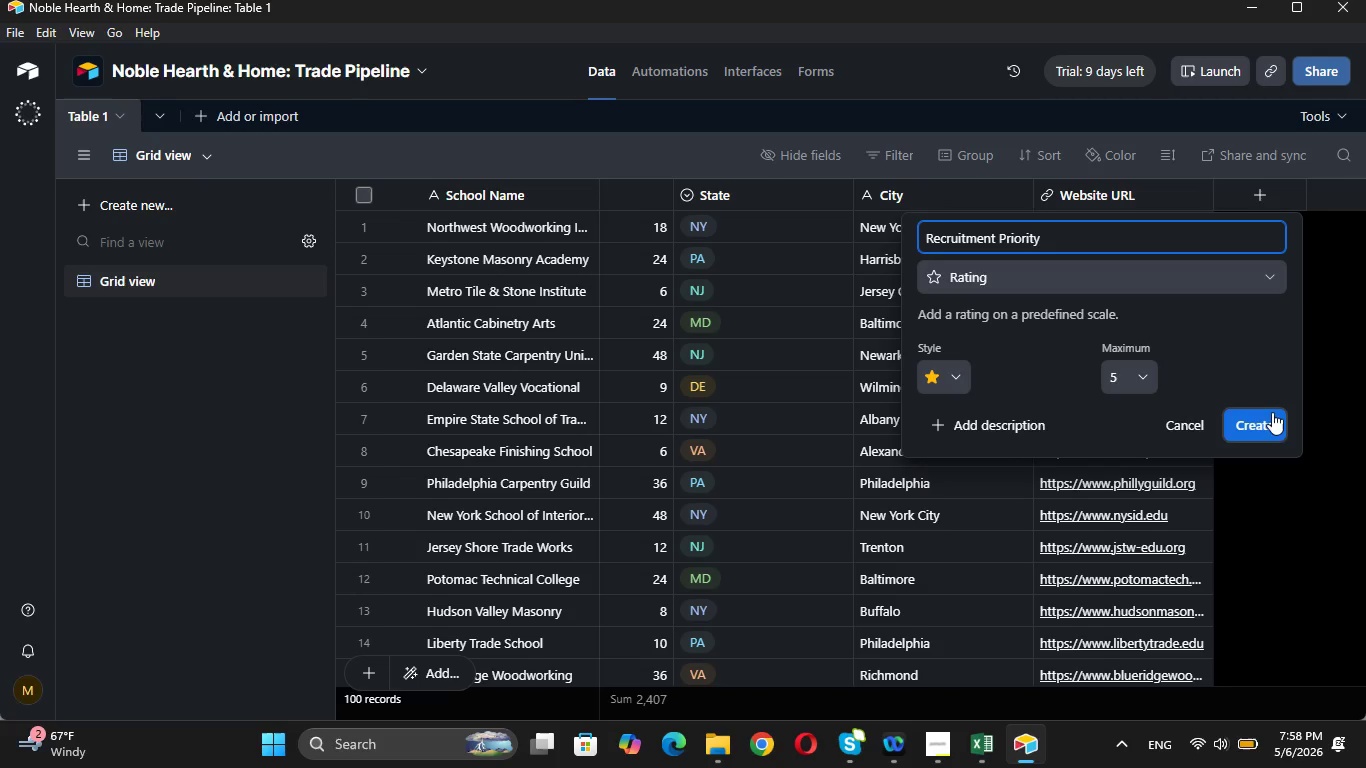 
left_click([1263, 424])
 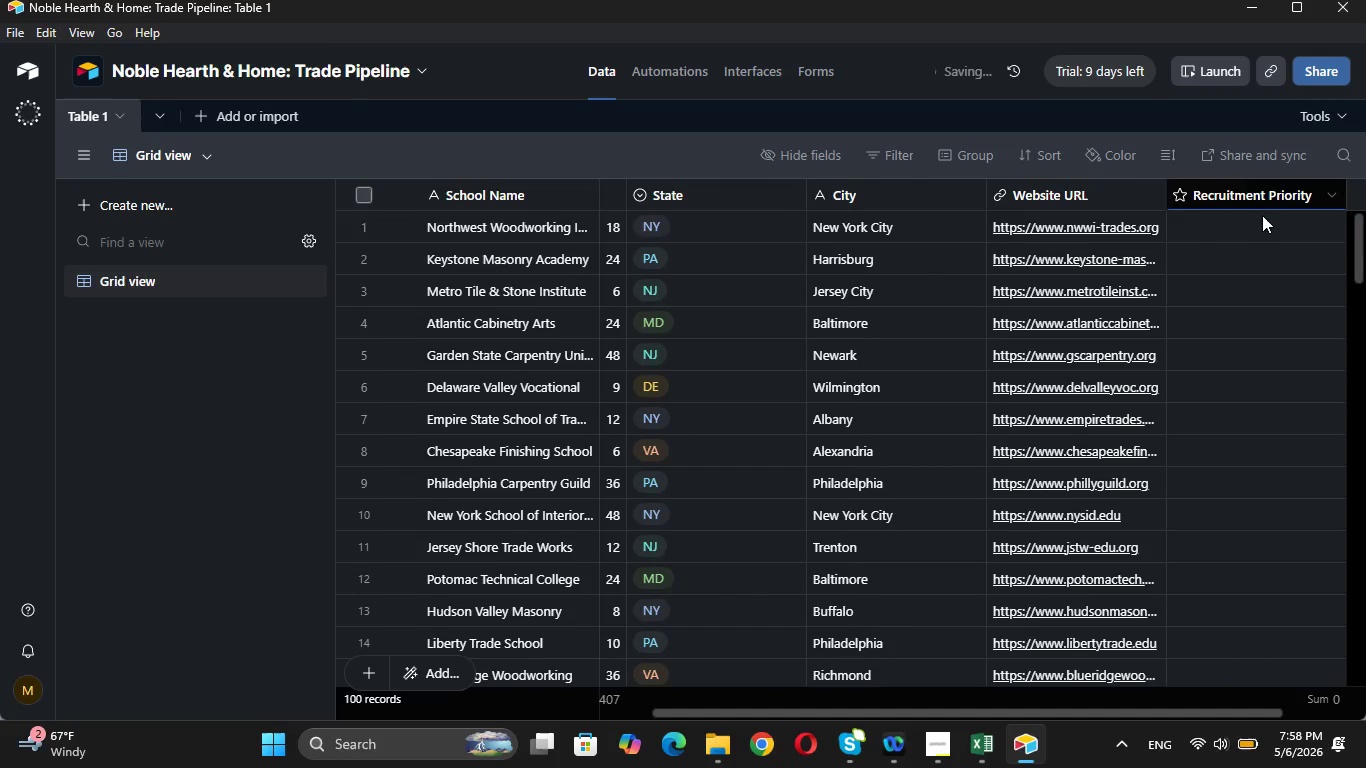 
left_click([1268, 217])
 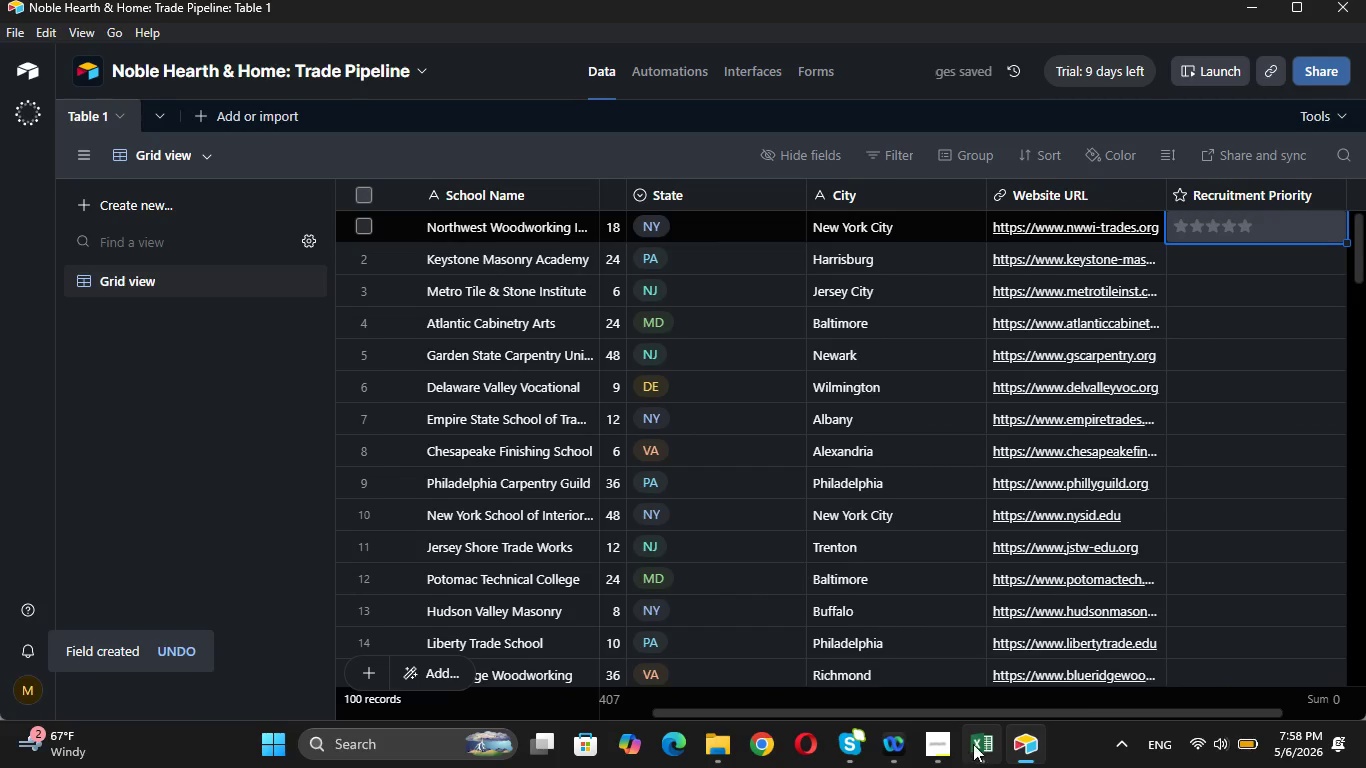 
left_click([974, 745])
 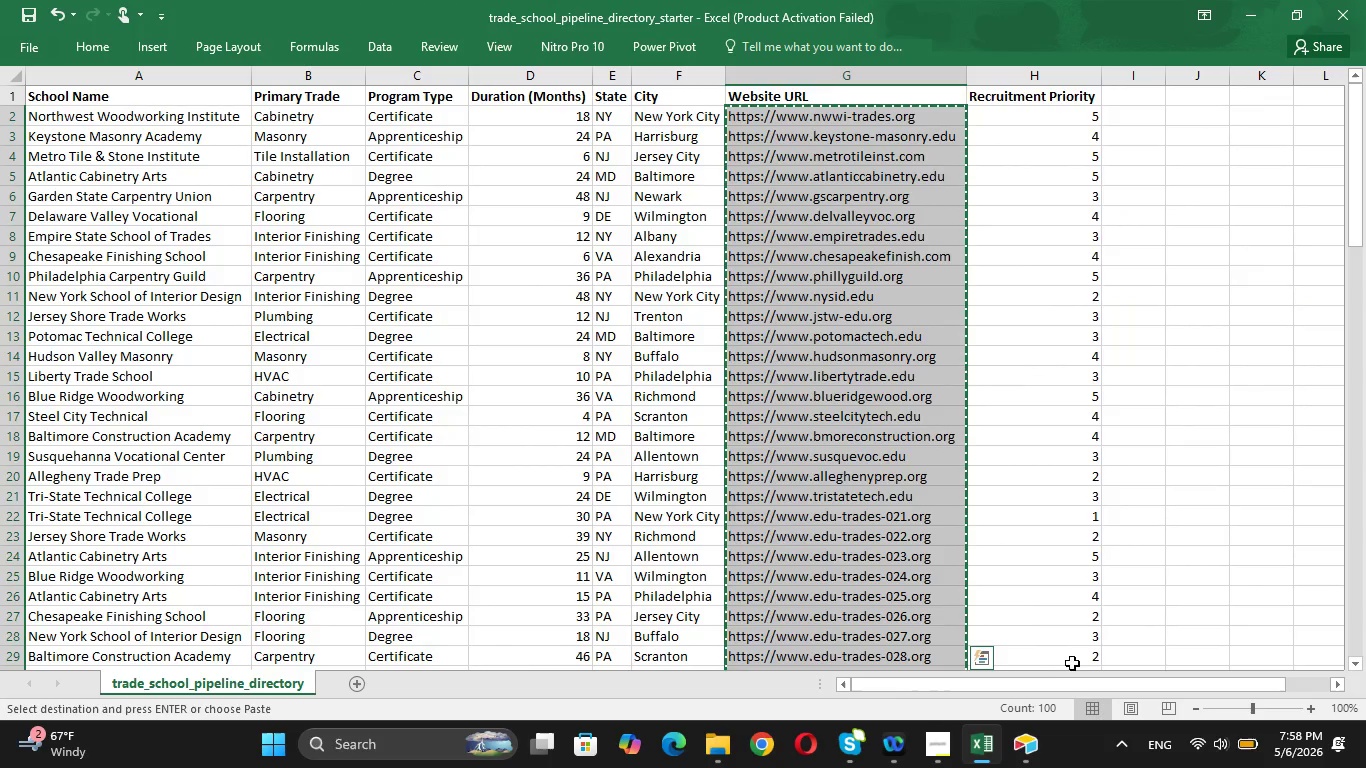 
left_click([1072, 655])
 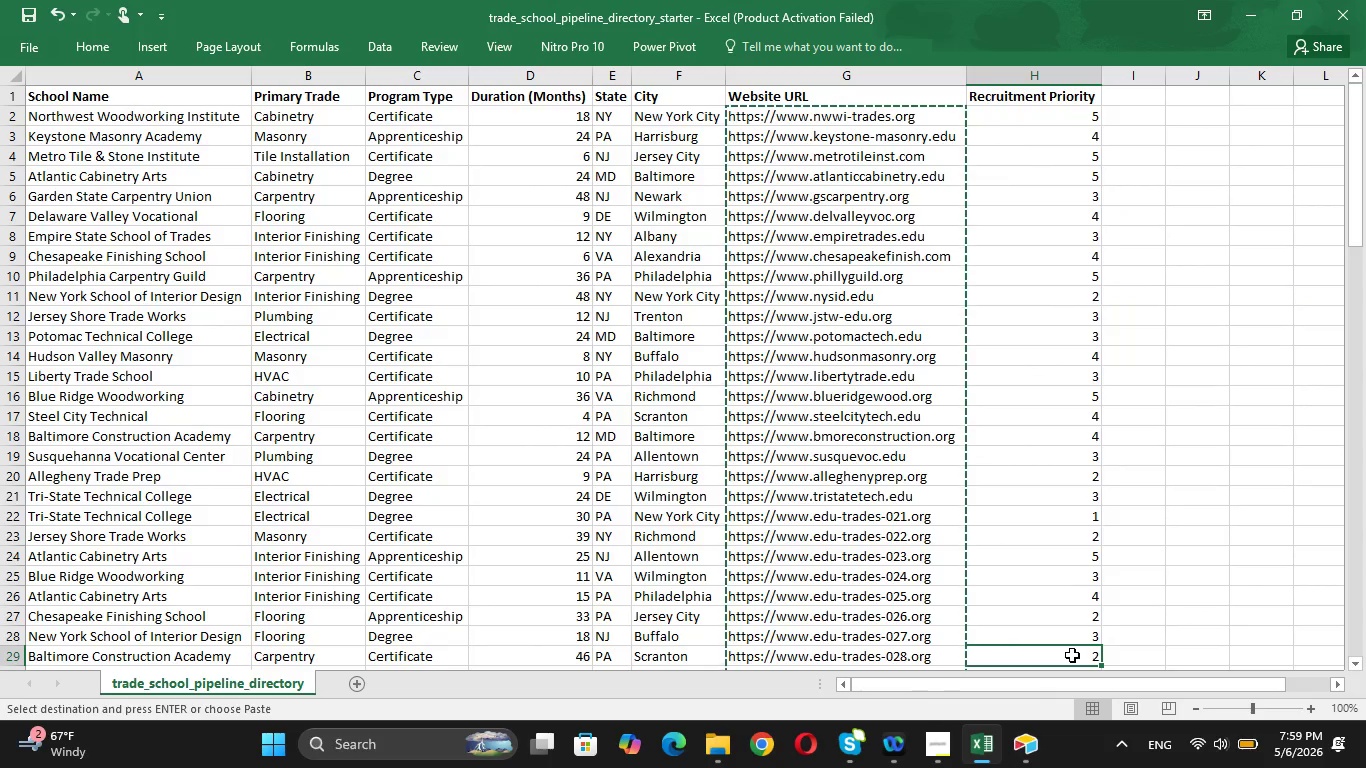 
hold_key(key=ShiftRight, duration=3.06)
 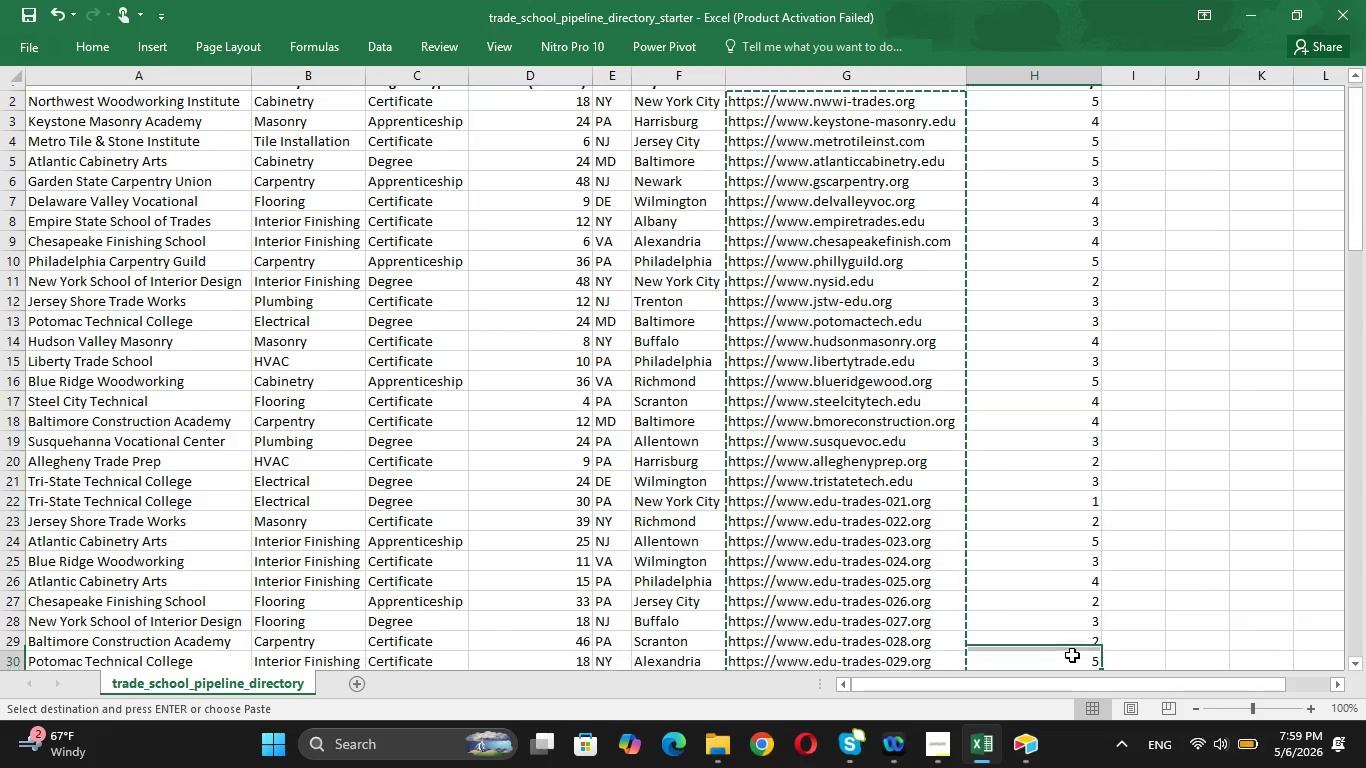 
hold_key(key=ArrowUp, duration=1.5)
 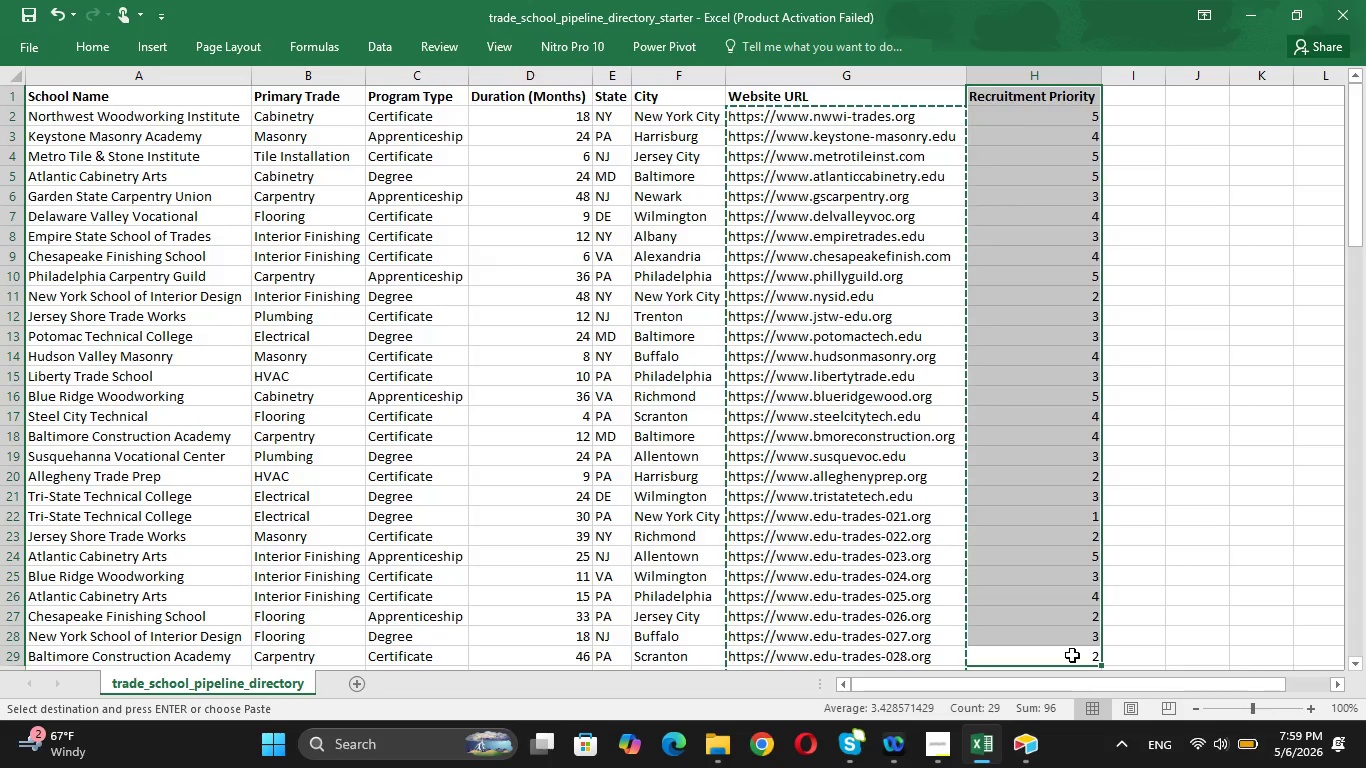 
hold_key(key=ArrowUp, duration=0.33)
 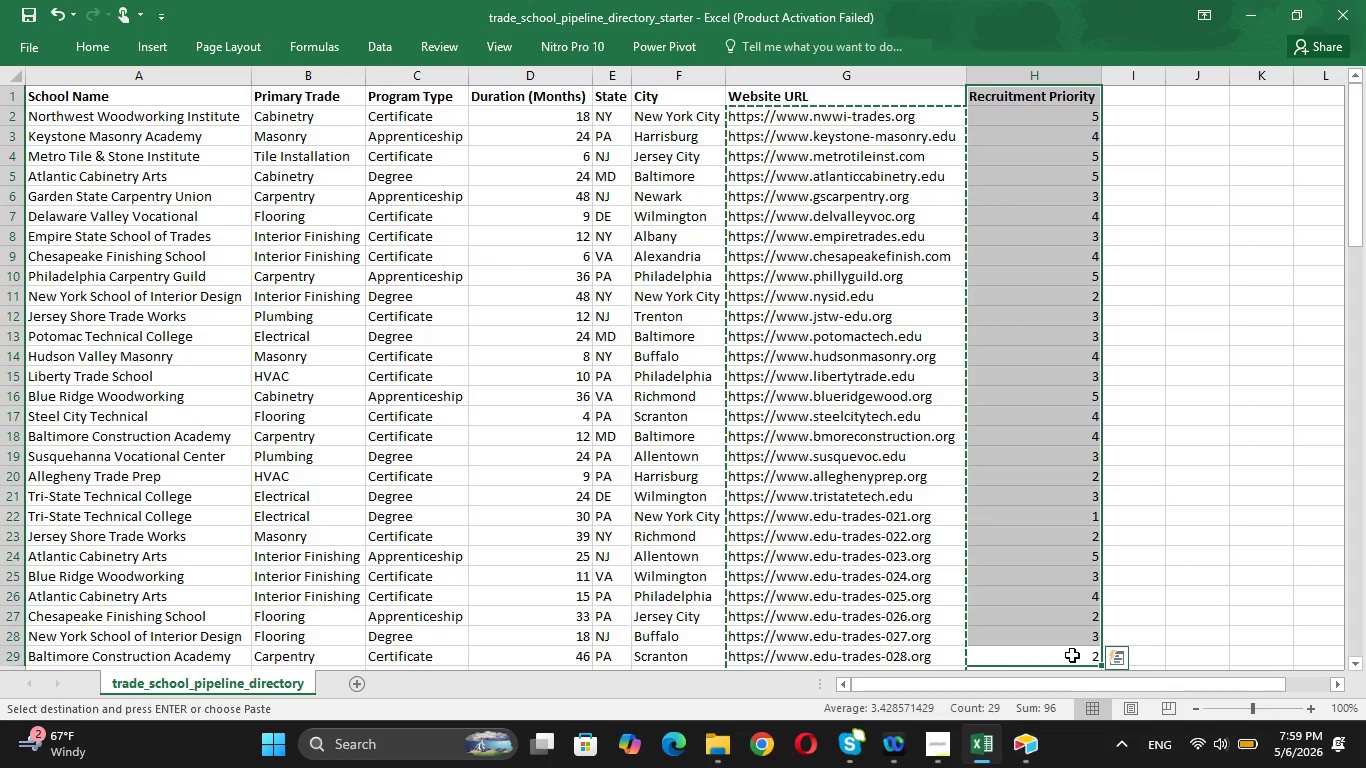 
key(ArrowDown)
 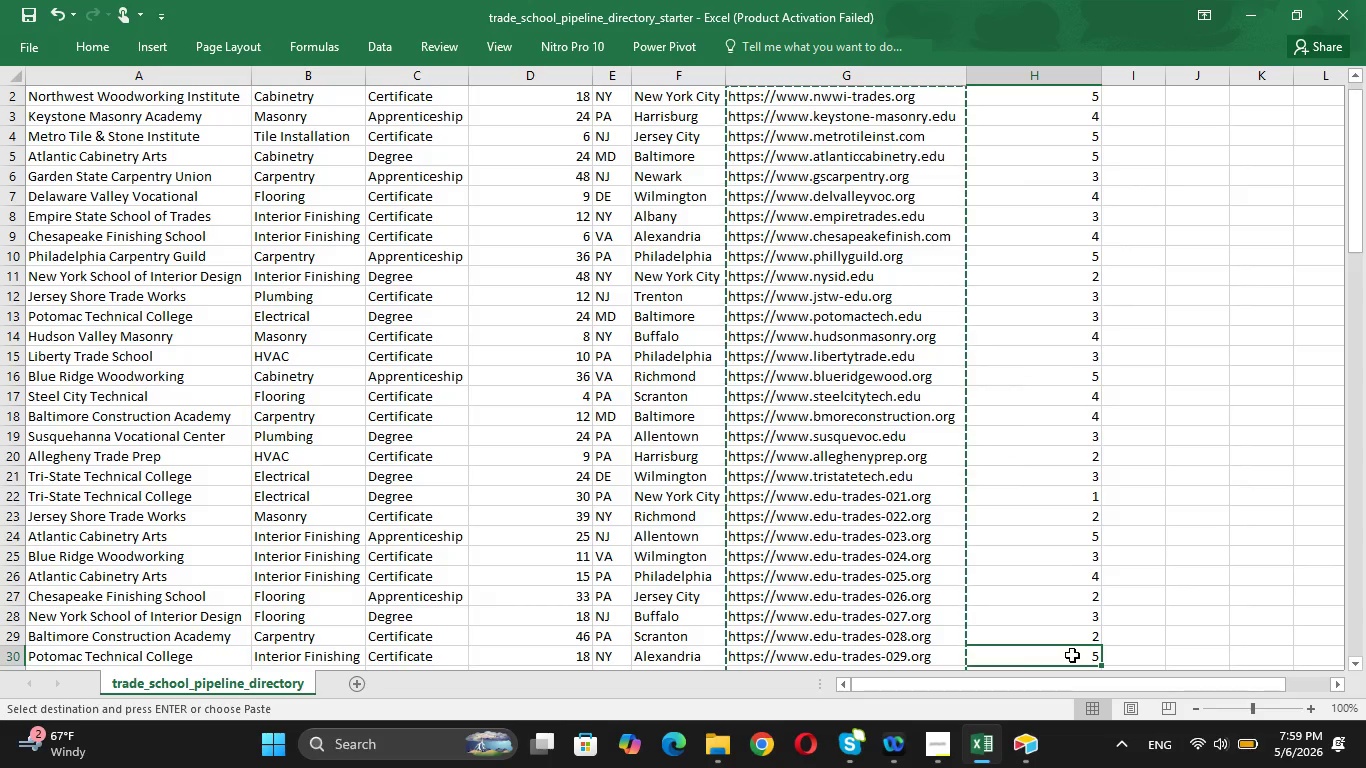 
hold_key(key=ArrowUp, duration=1.5)
 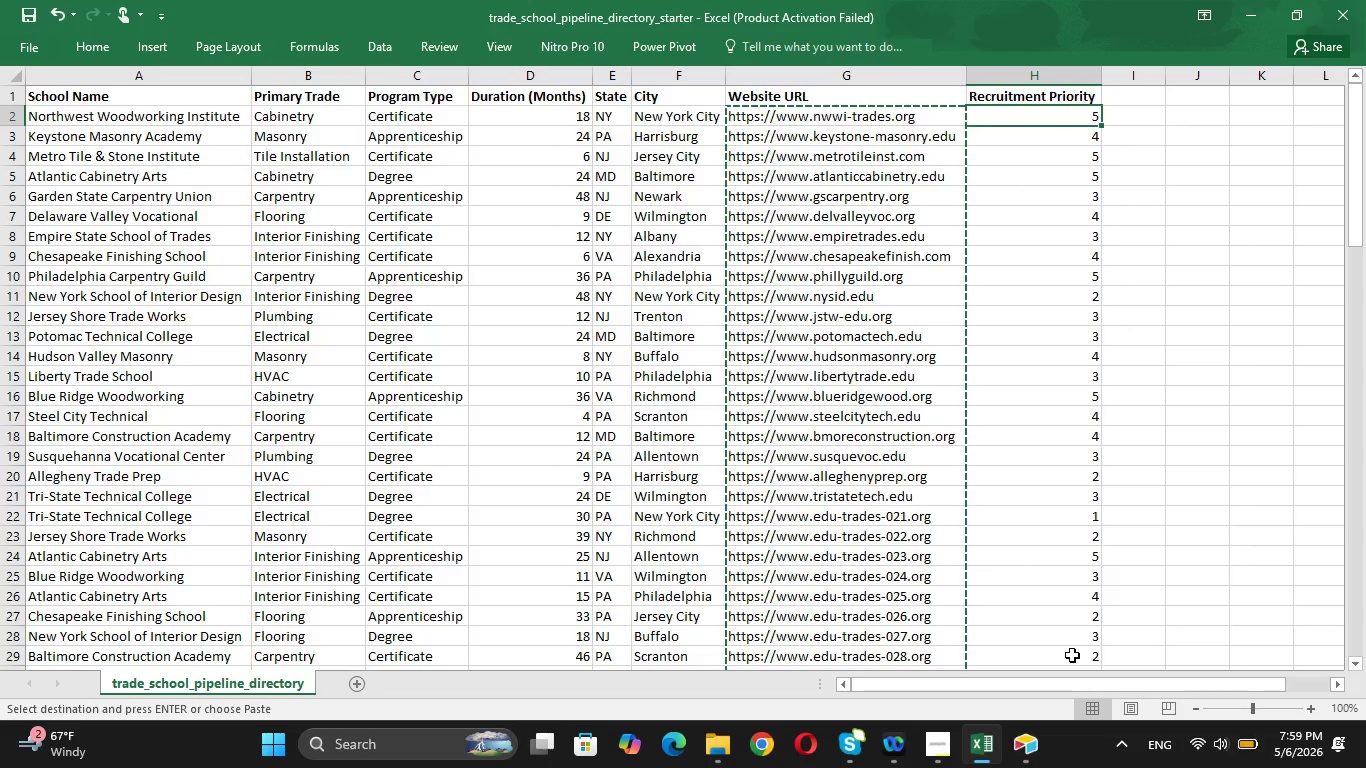 
hold_key(key=ArrowUp, duration=0.33)
 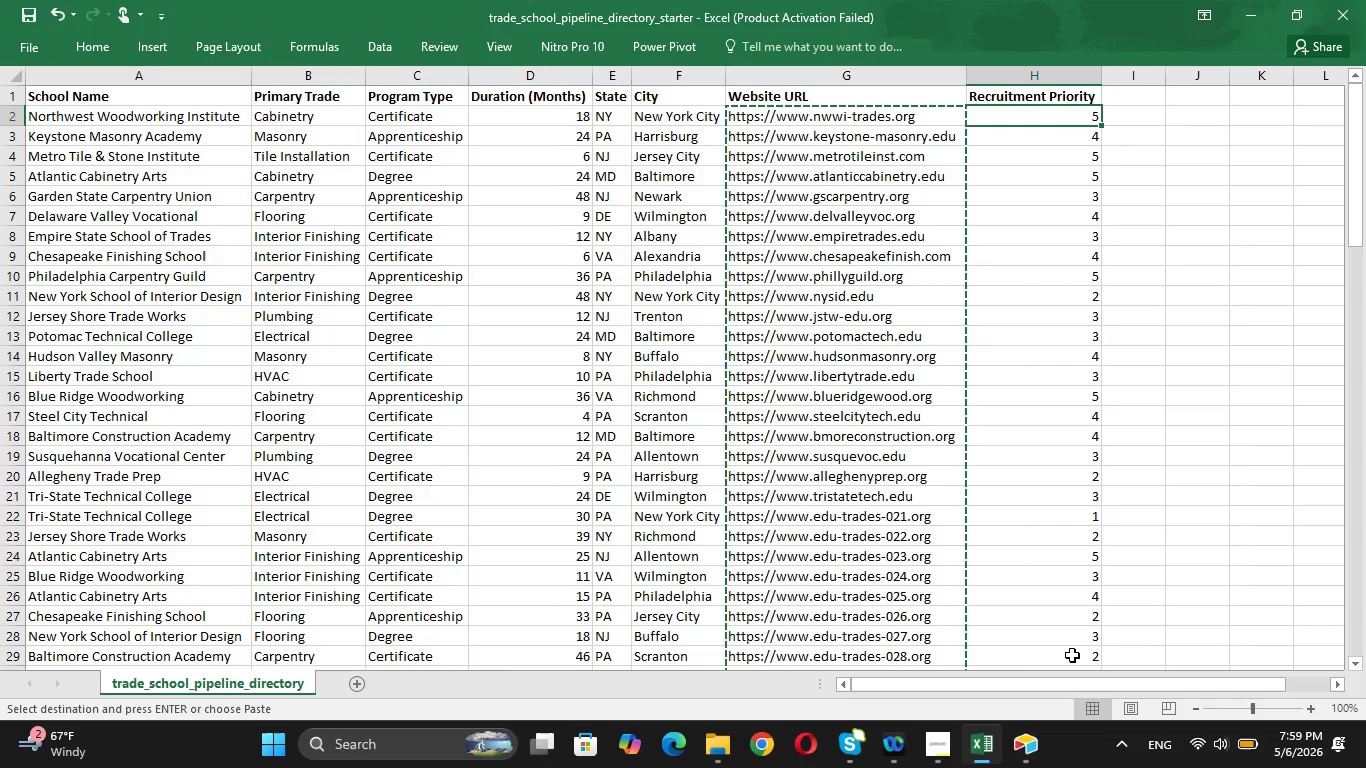 
key(ArrowDown)
 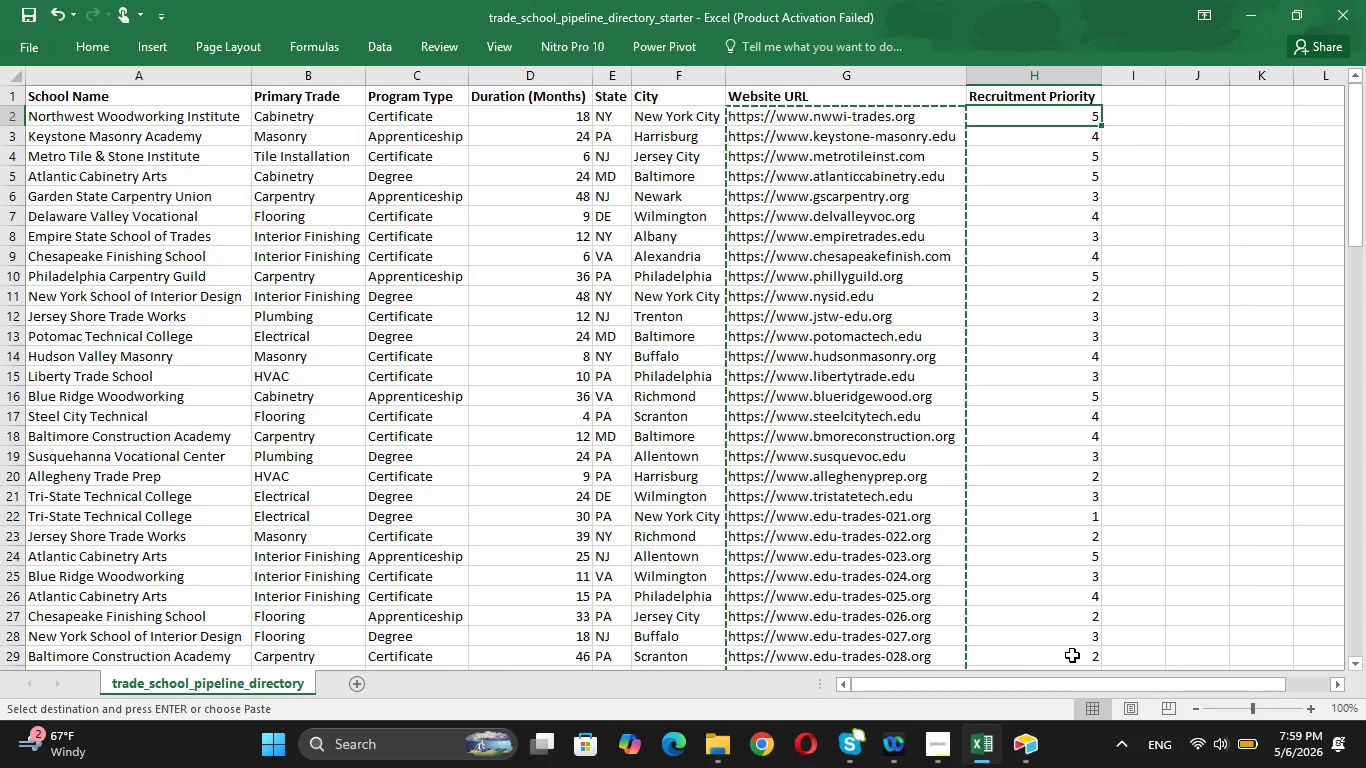 
key(Escape)
 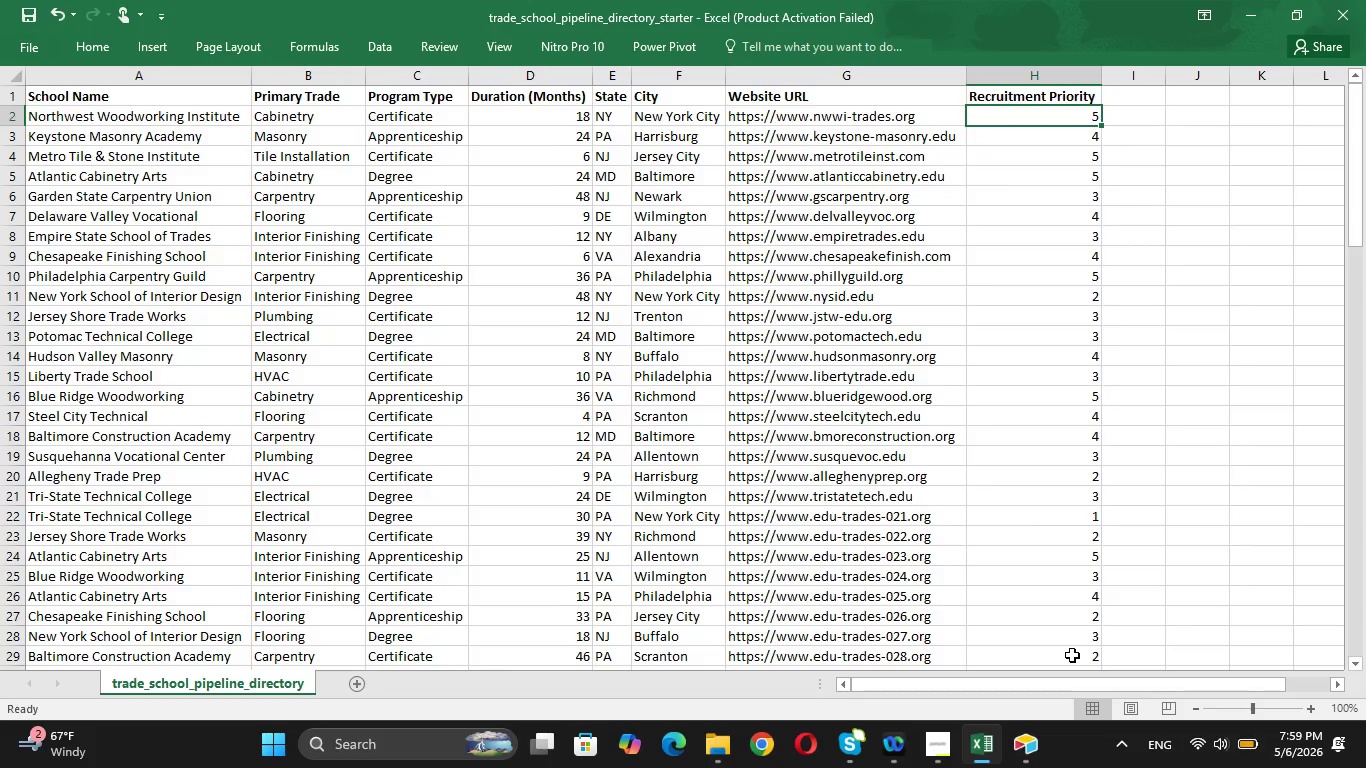 
key(Shift+ArrowDown)
 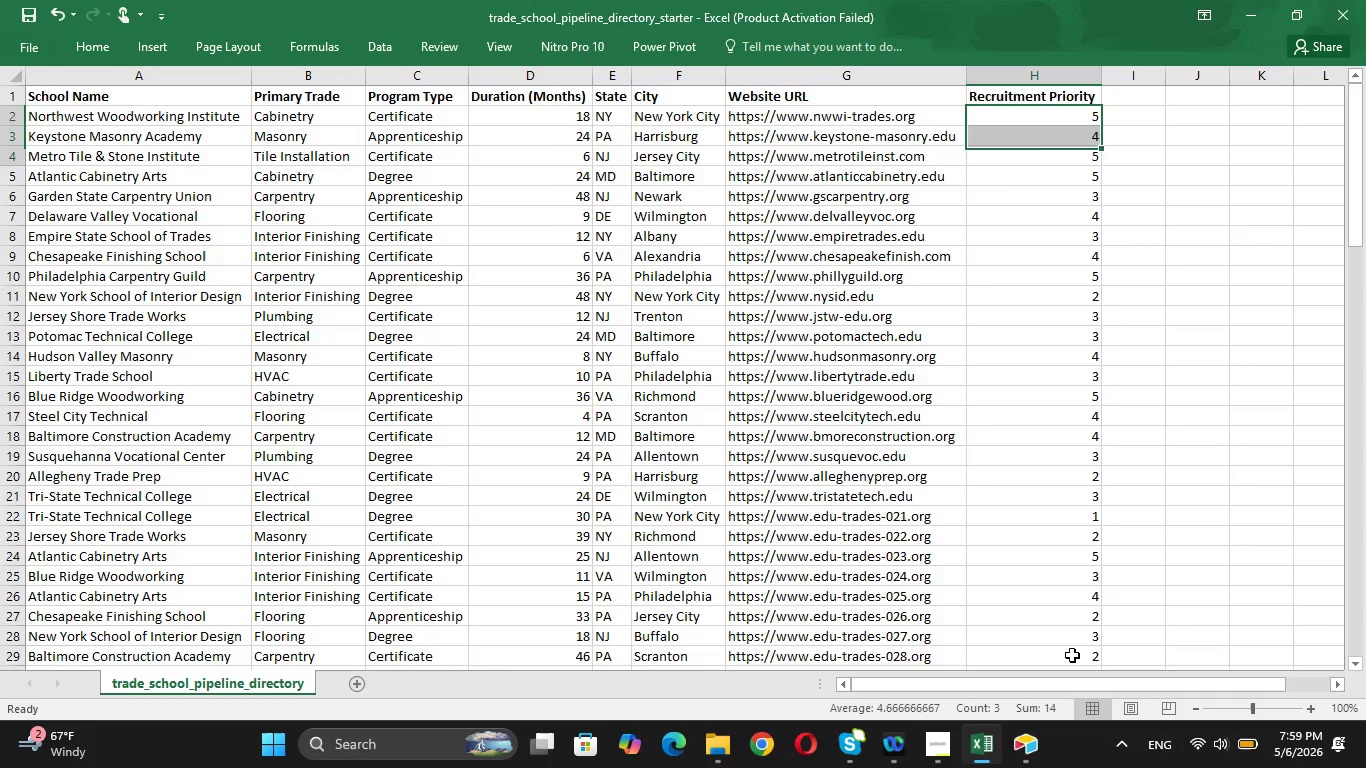 
key(Shift+ArrowDown)
 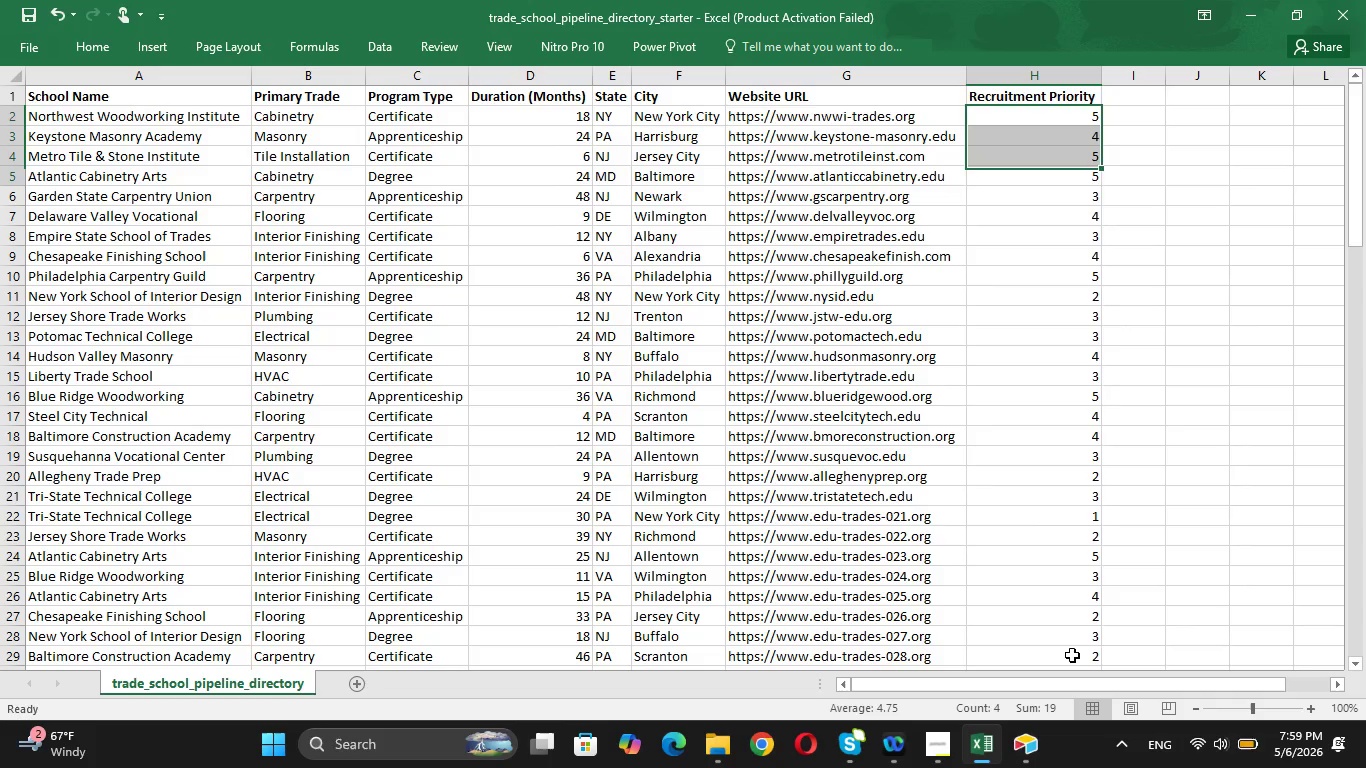 
key(Shift+ArrowDown)
 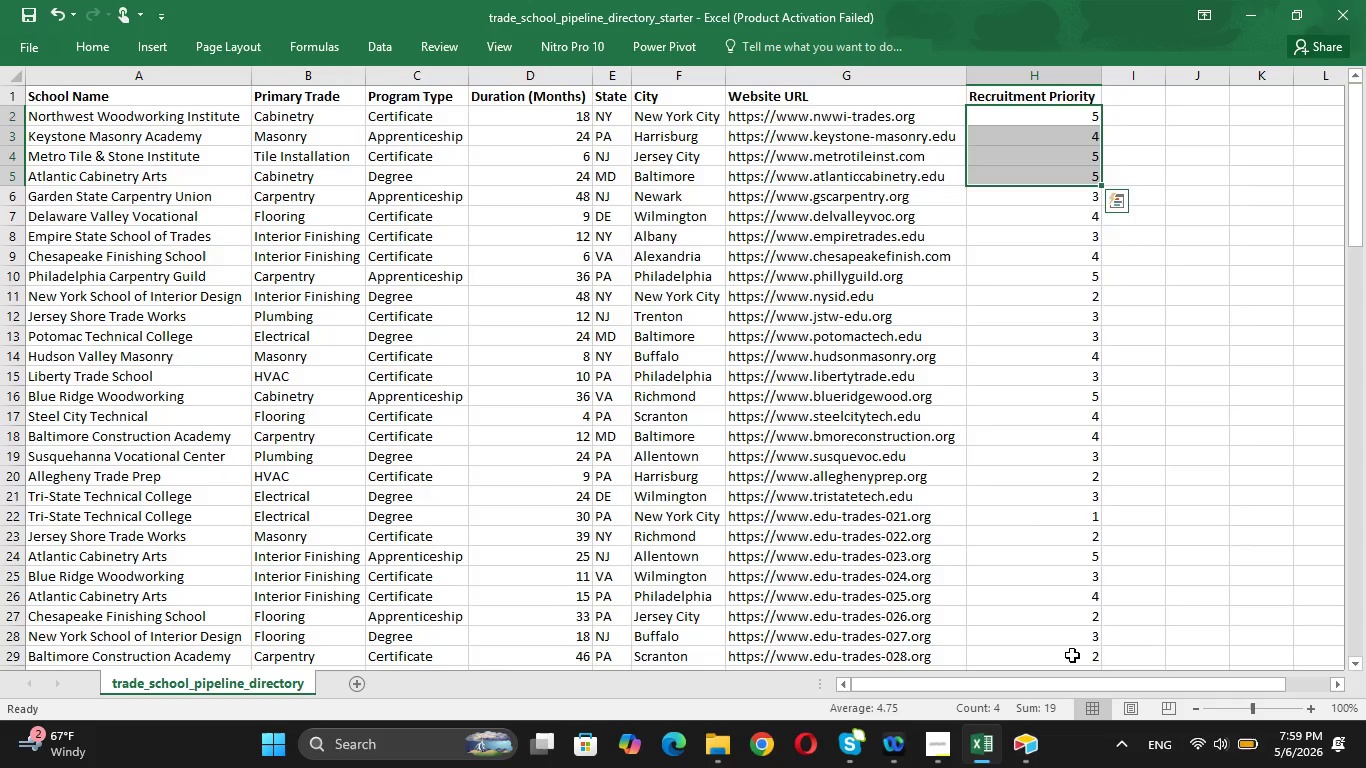 
key(Shift+ArrowDown)
 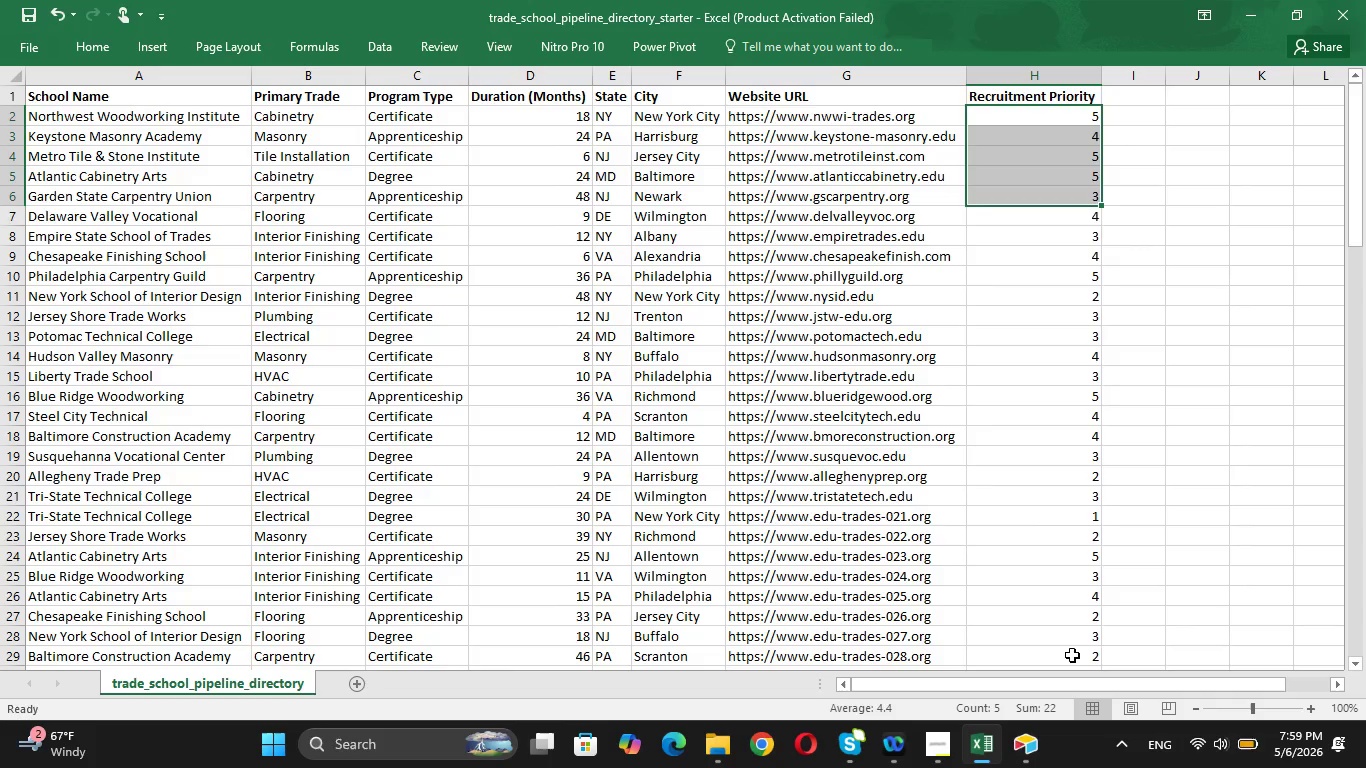 
key(Shift+ArrowDown)
 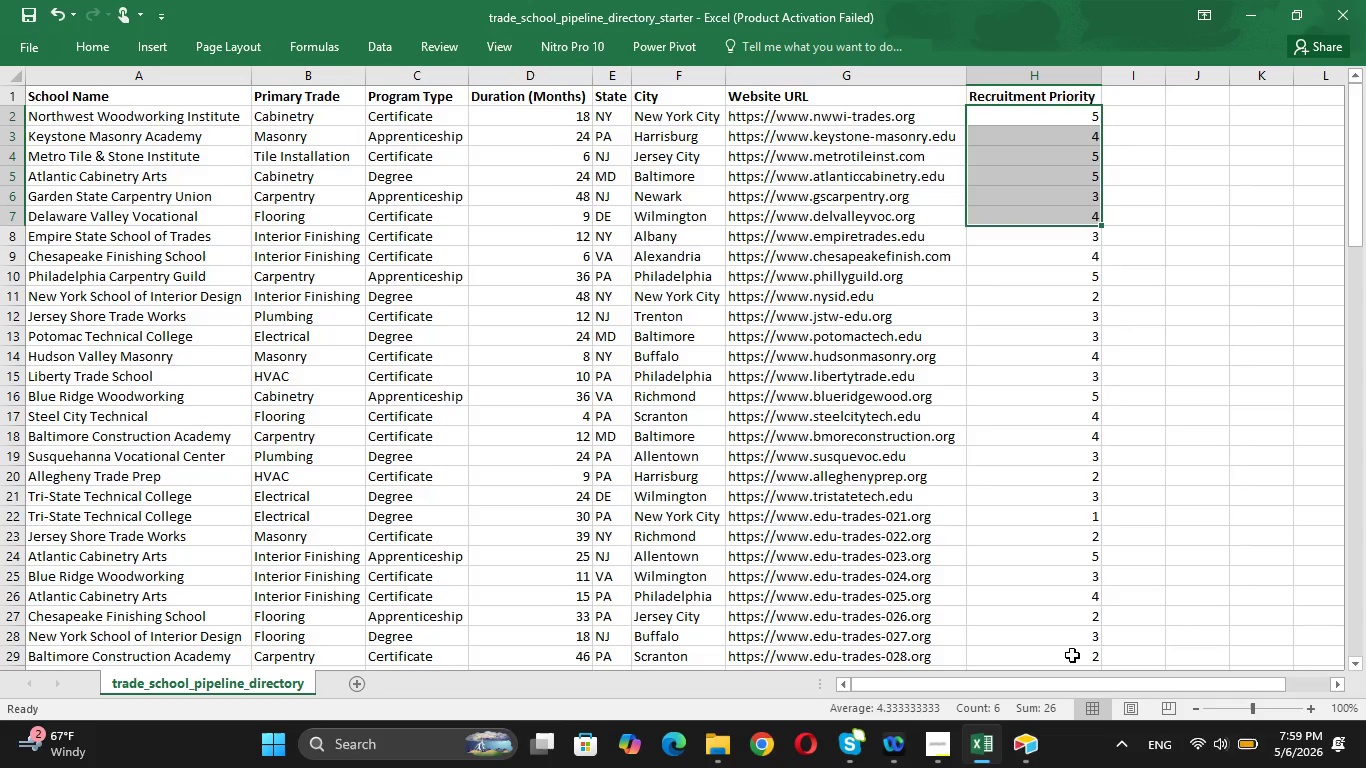 
key(Shift+ArrowDown)
 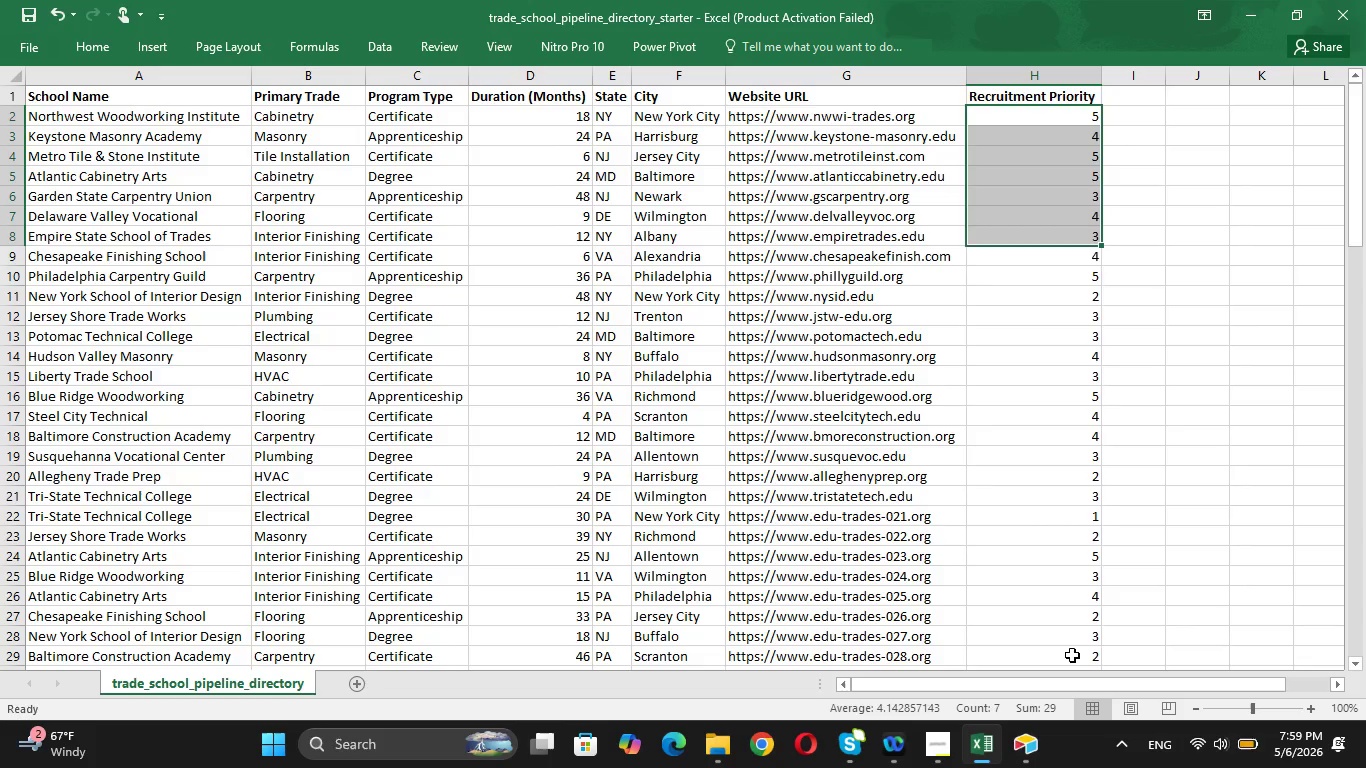 
key(Shift+ArrowDown)
 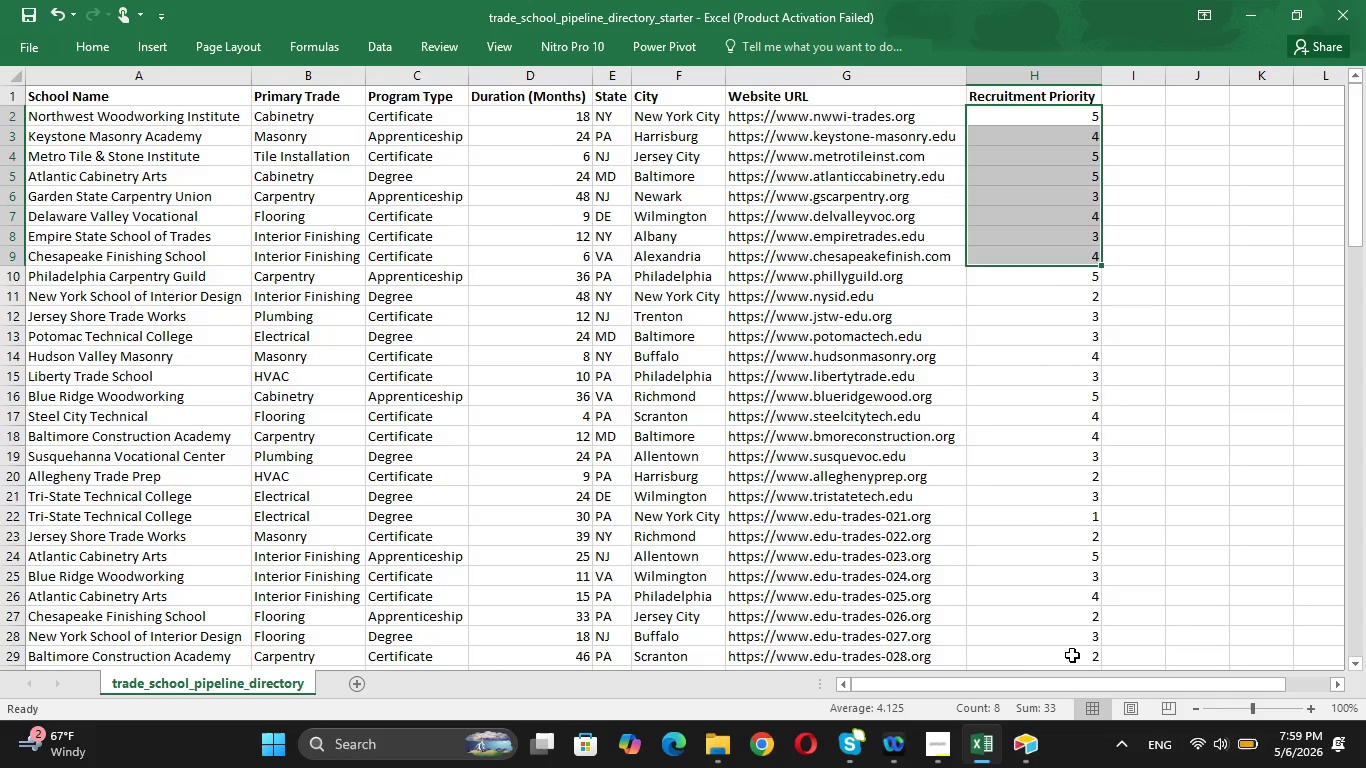 
key(Shift+ArrowDown)
 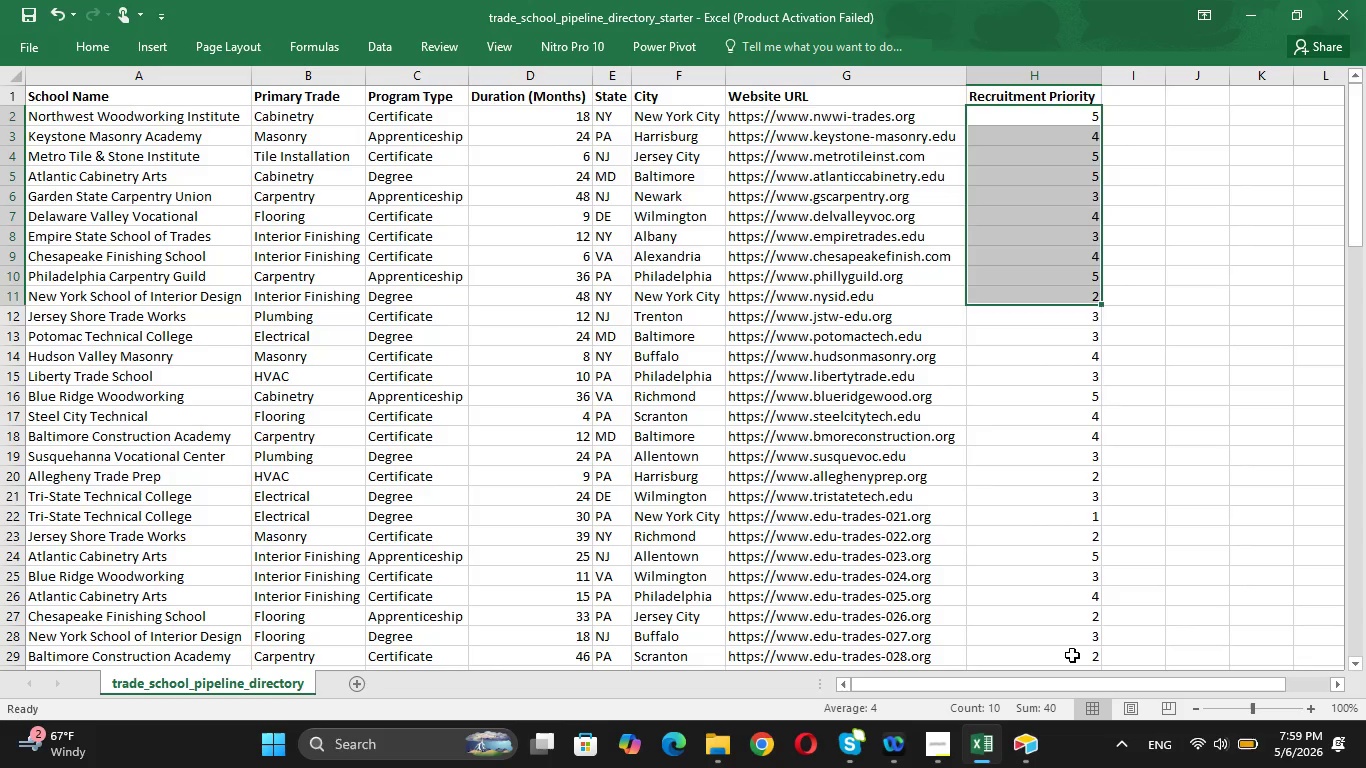 
key(Shift+ArrowDown)
 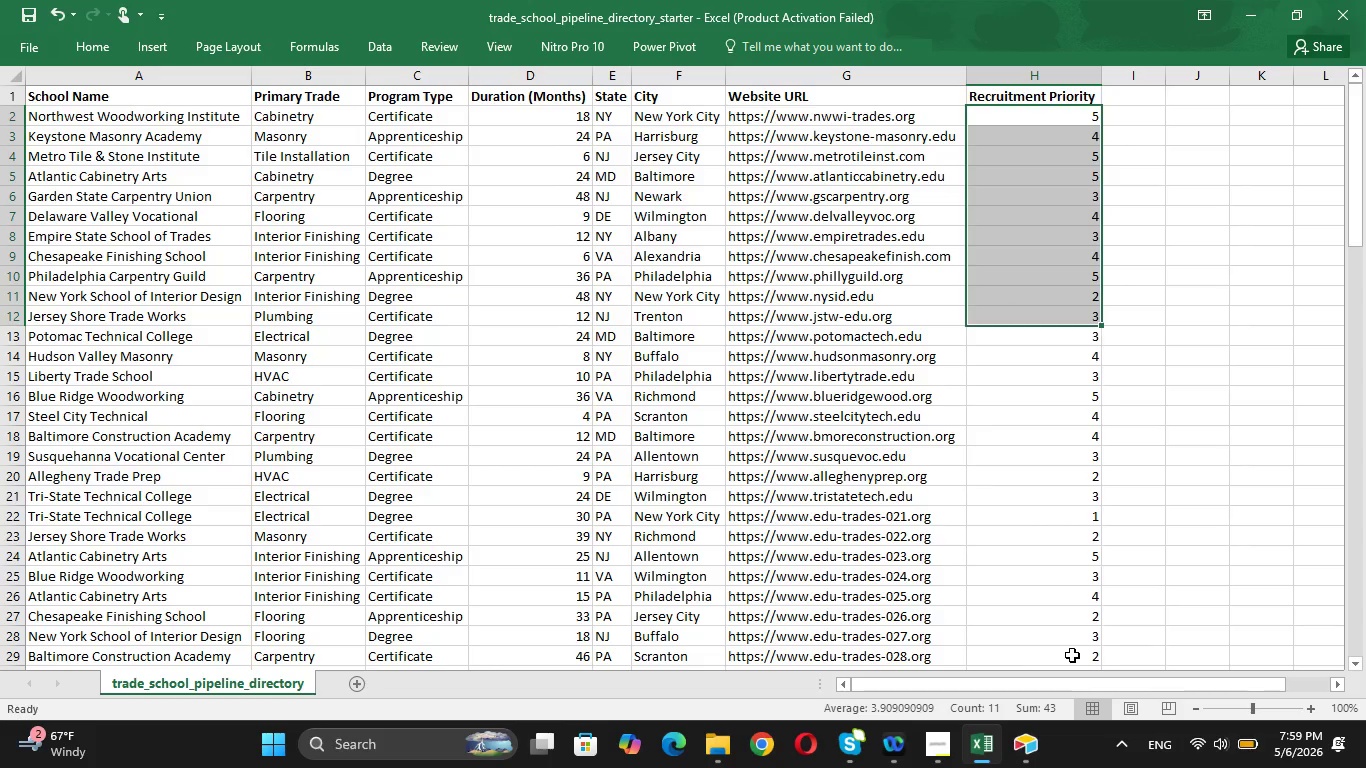 
hold_key(key=ArrowDown, duration=1.5)
 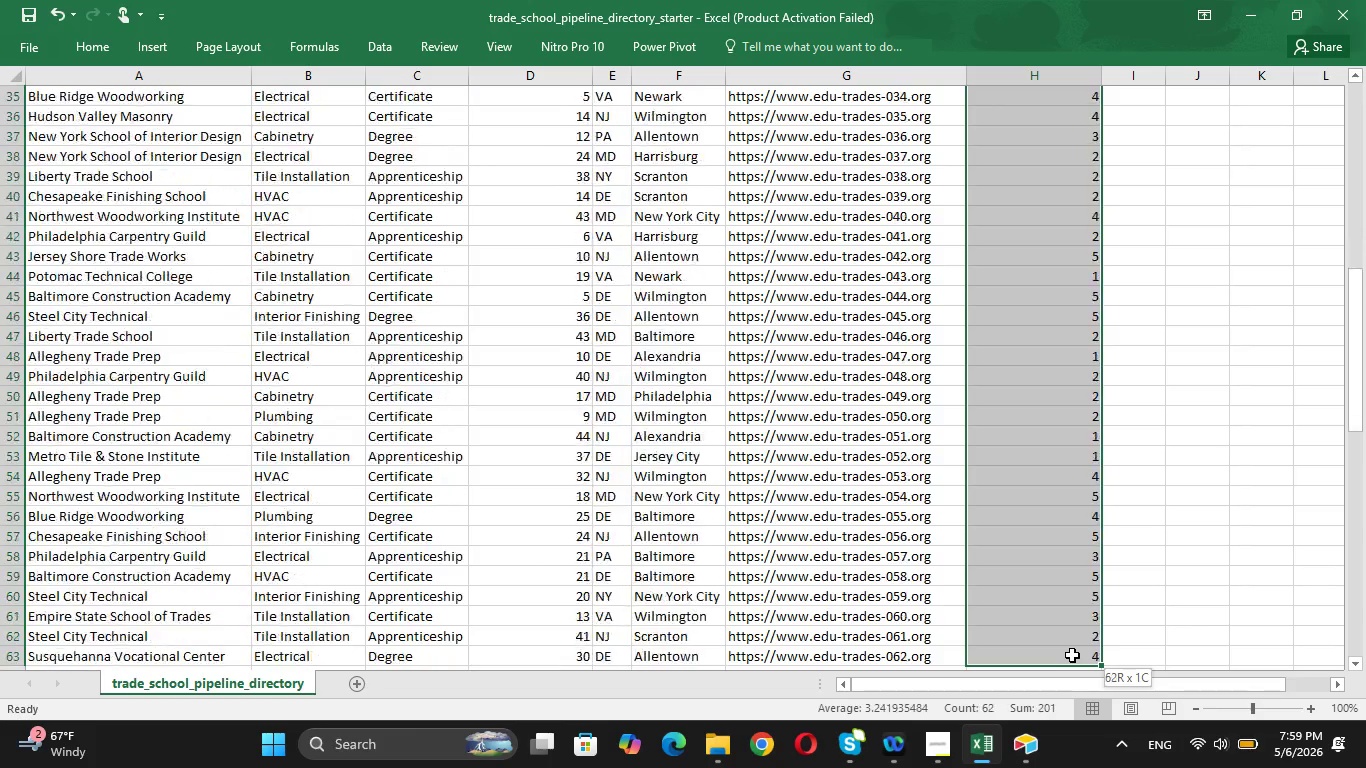 
hold_key(key=ArrowDown, duration=1.52)
 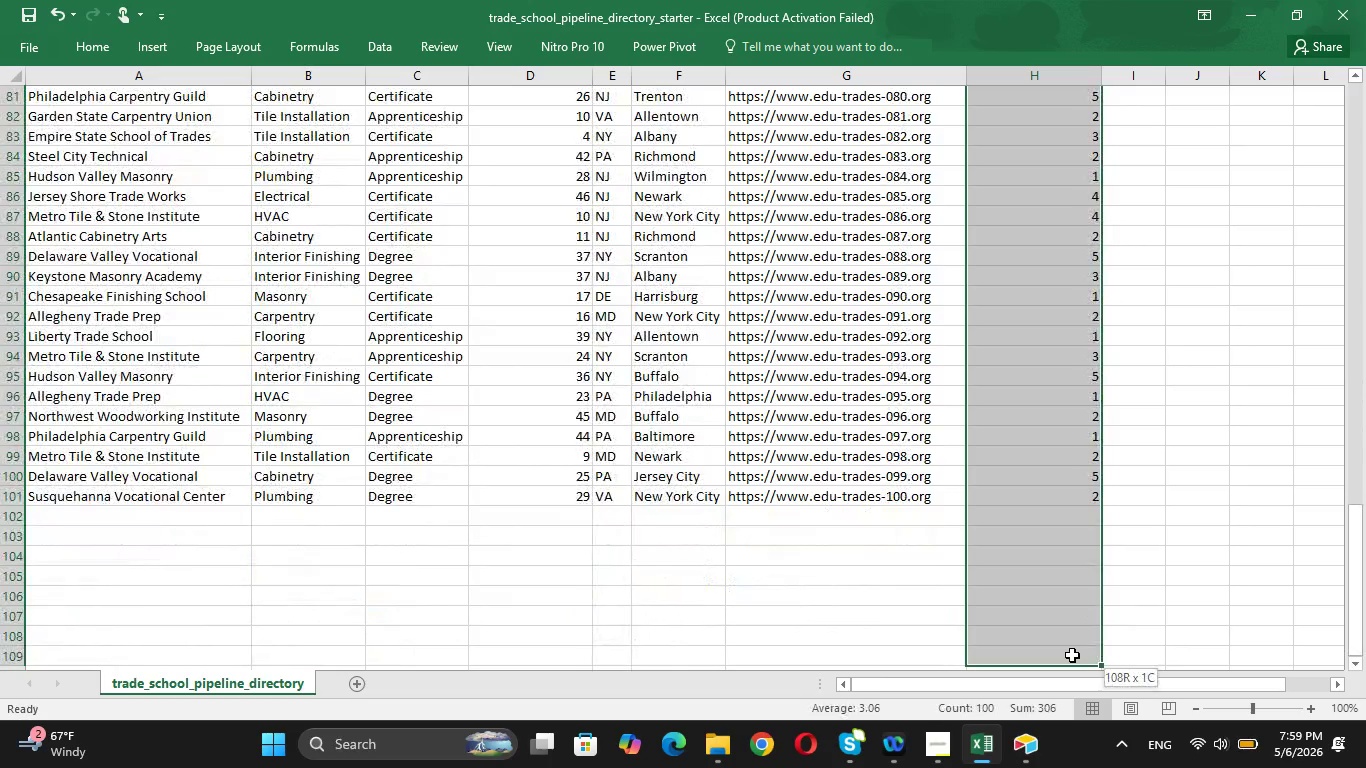 
hold_key(key=ArrowDown, duration=0.39)
 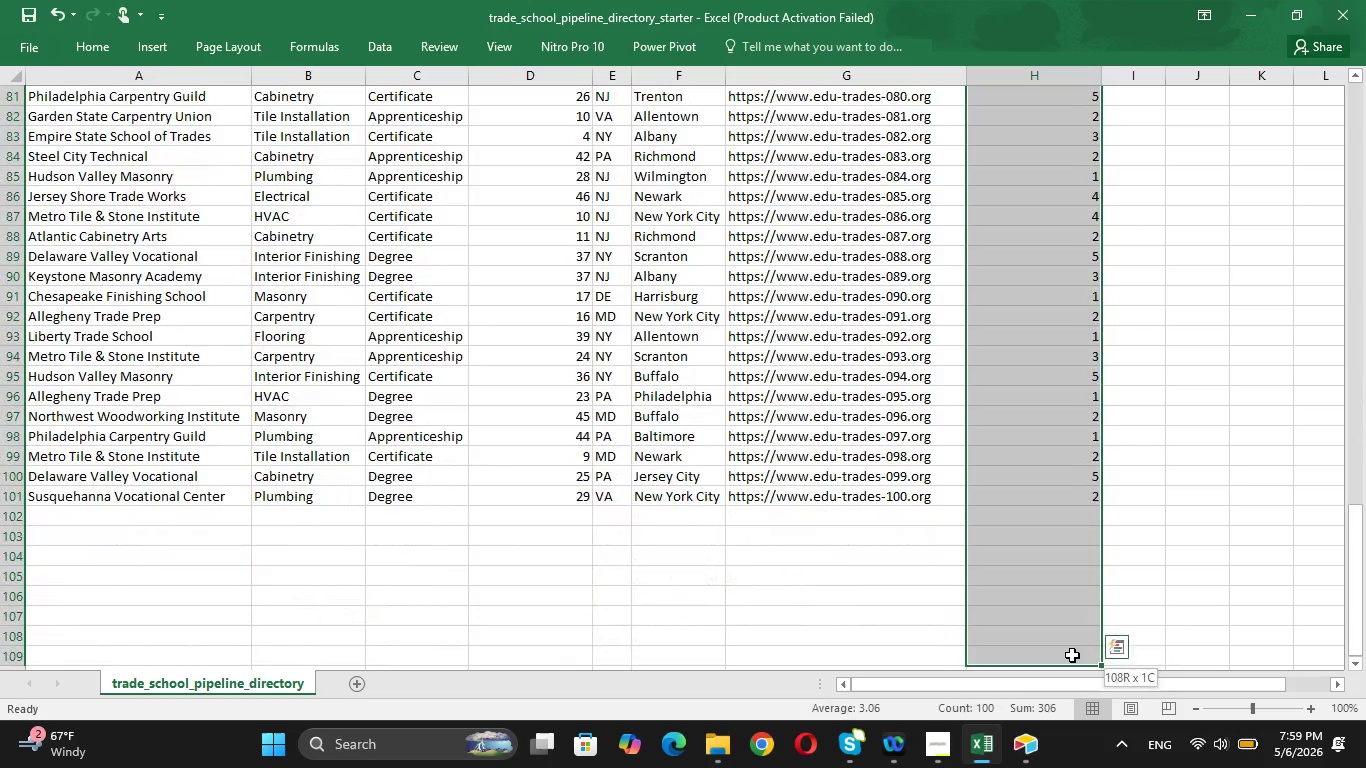 
hold_key(key=ArrowUp, duration=0.55)
 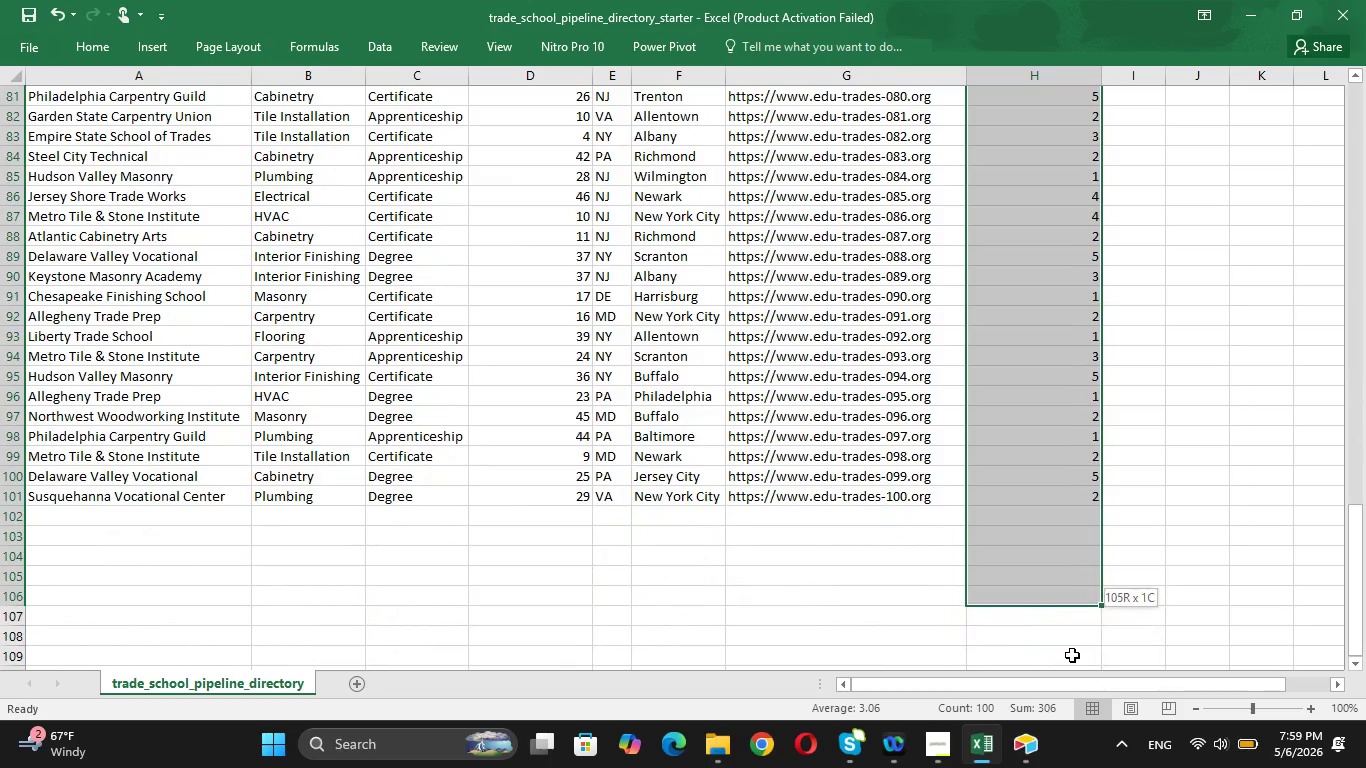 
key(Shift+ArrowUp)
 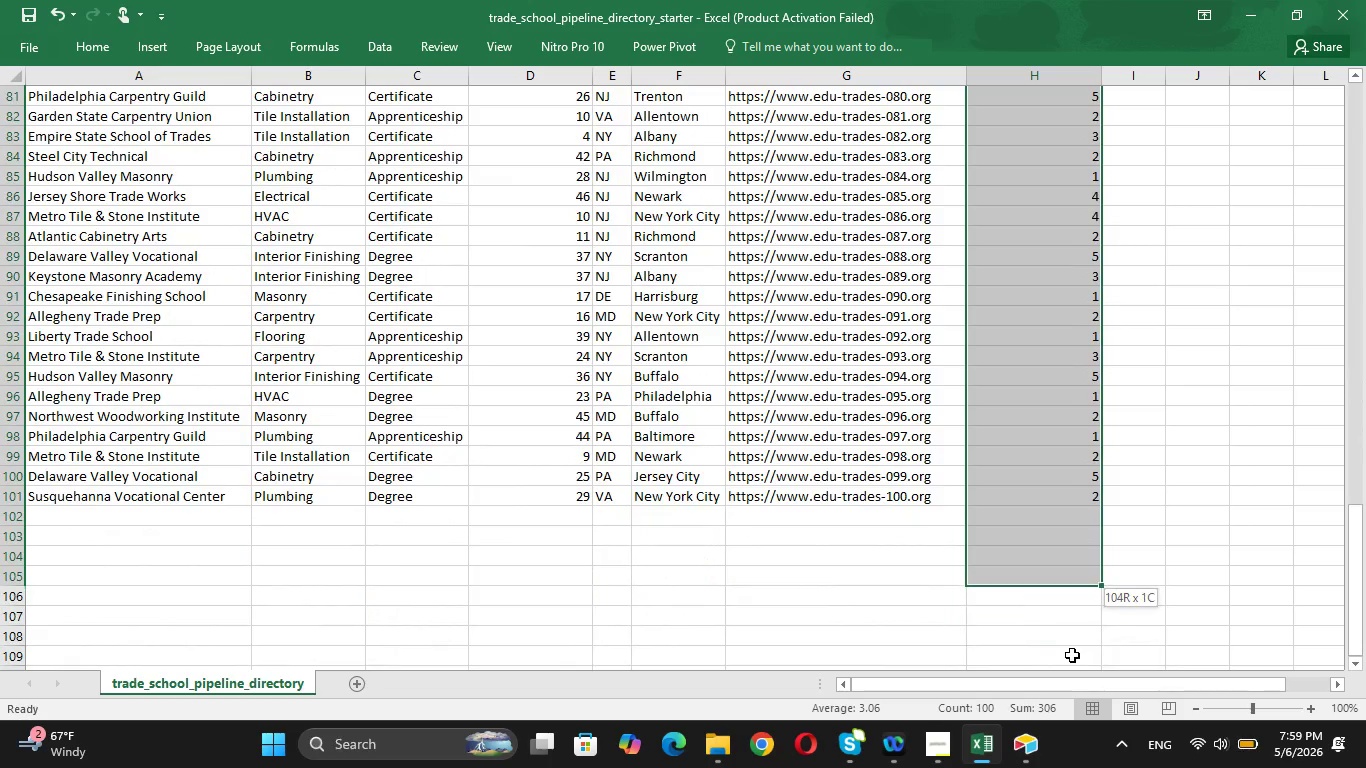 
key(Shift+ArrowUp)
 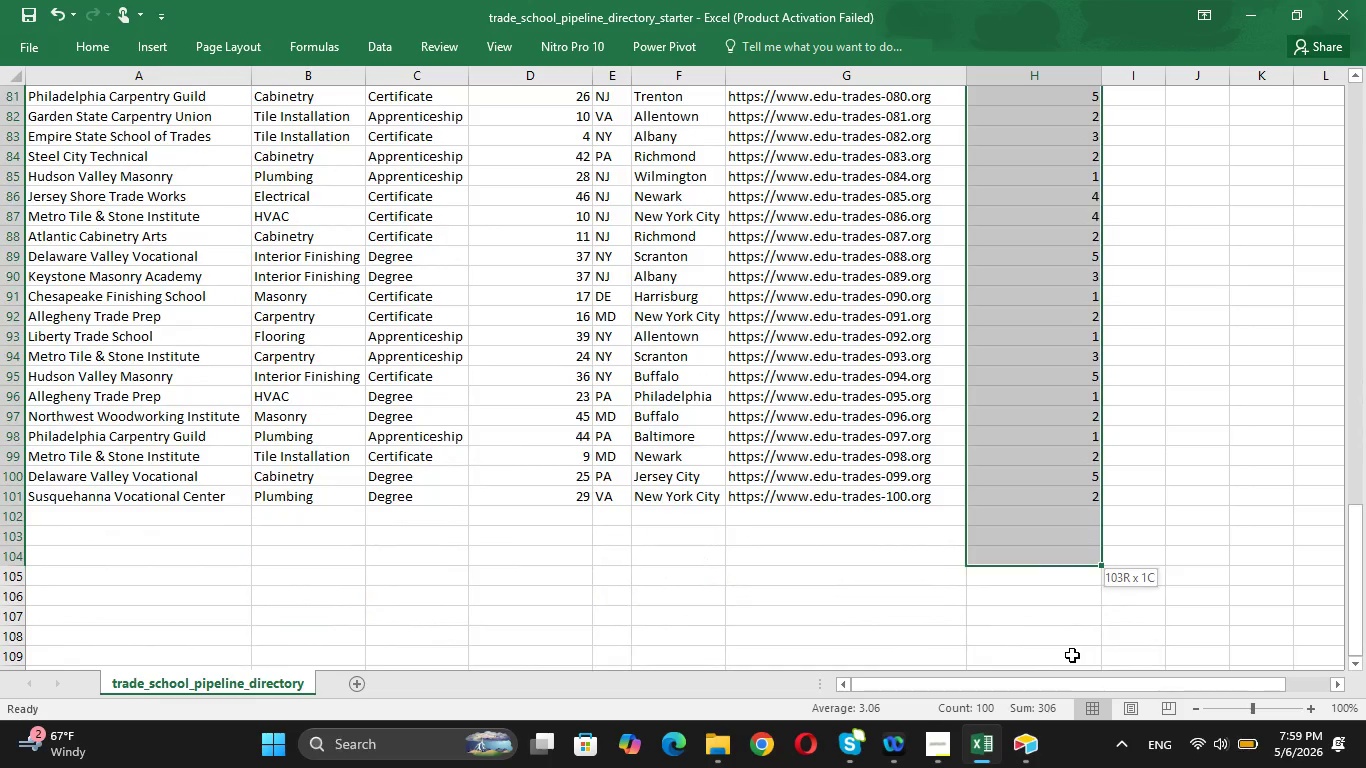 
key(Shift+ArrowUp)
 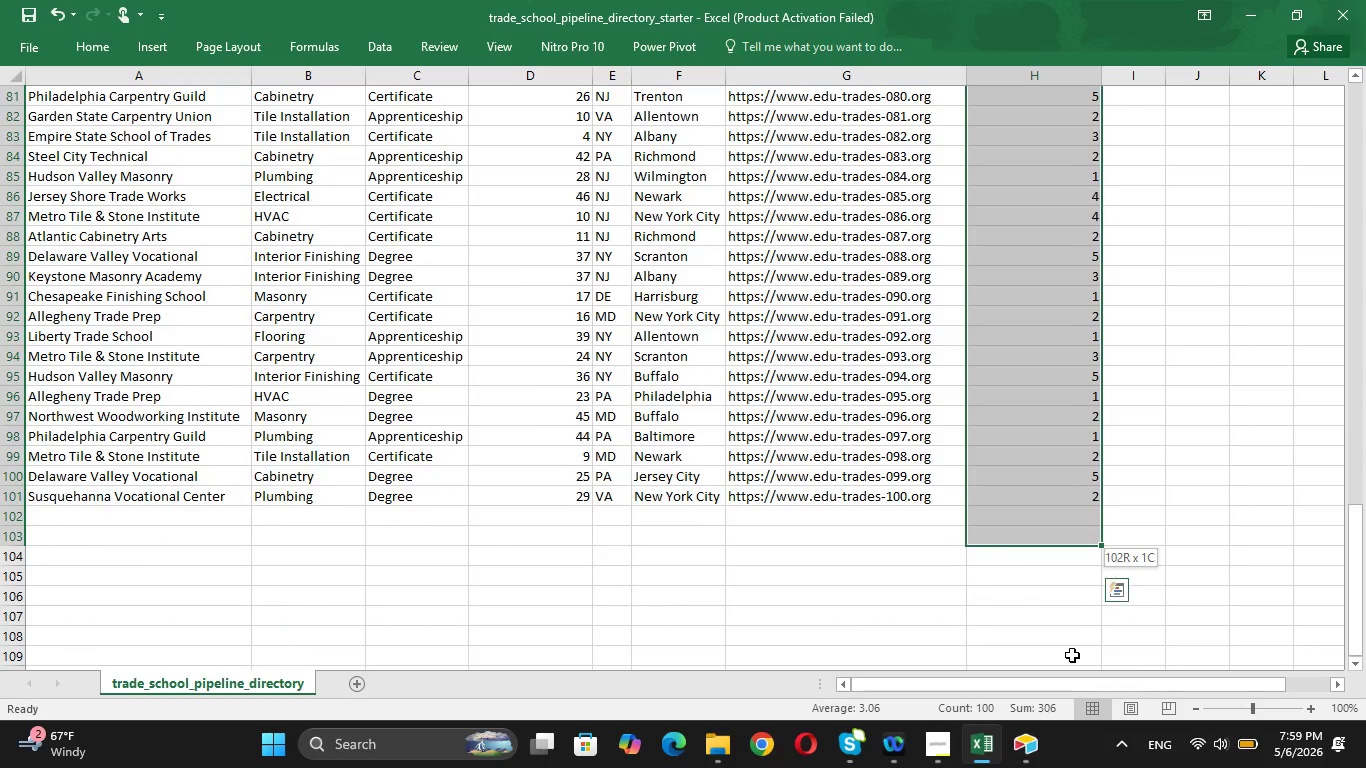 
key(Shift+ArrowUp)
 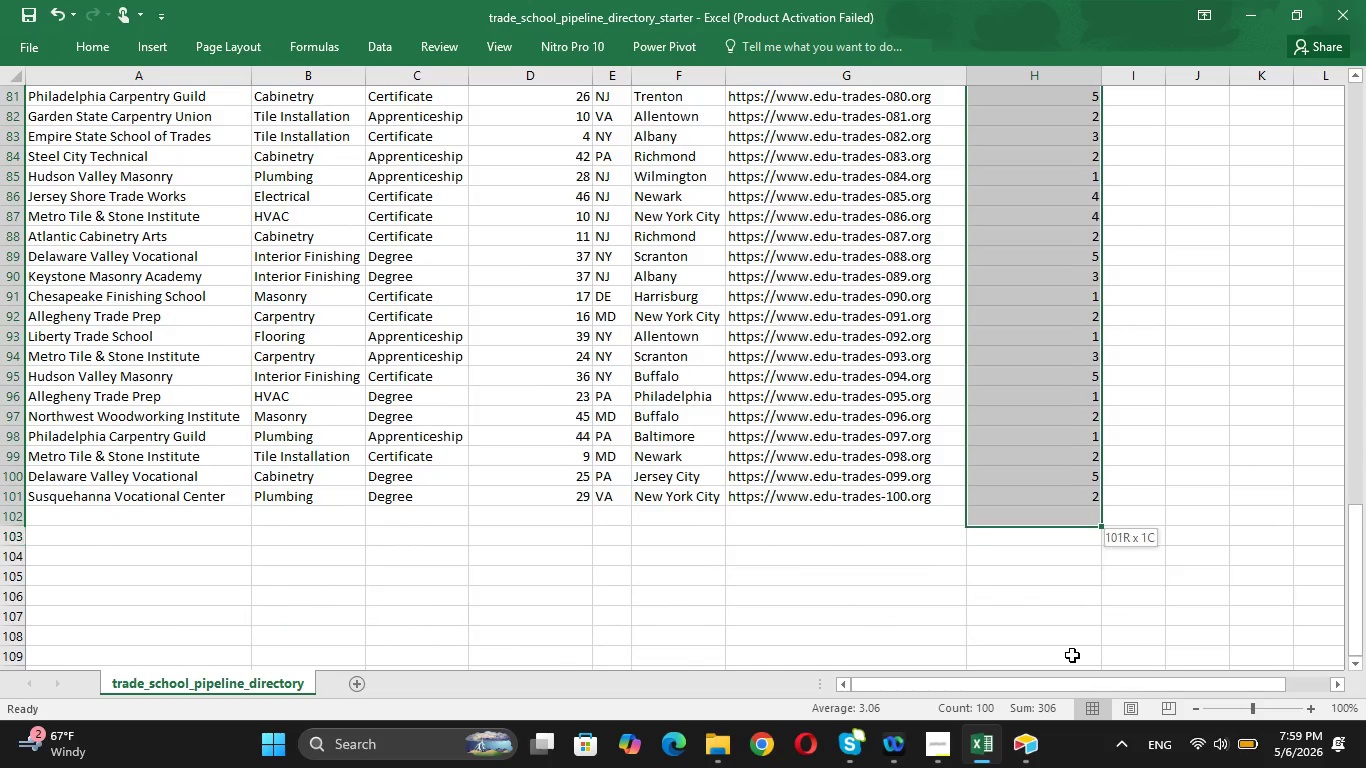 
key(Shift+ArrowUp)
 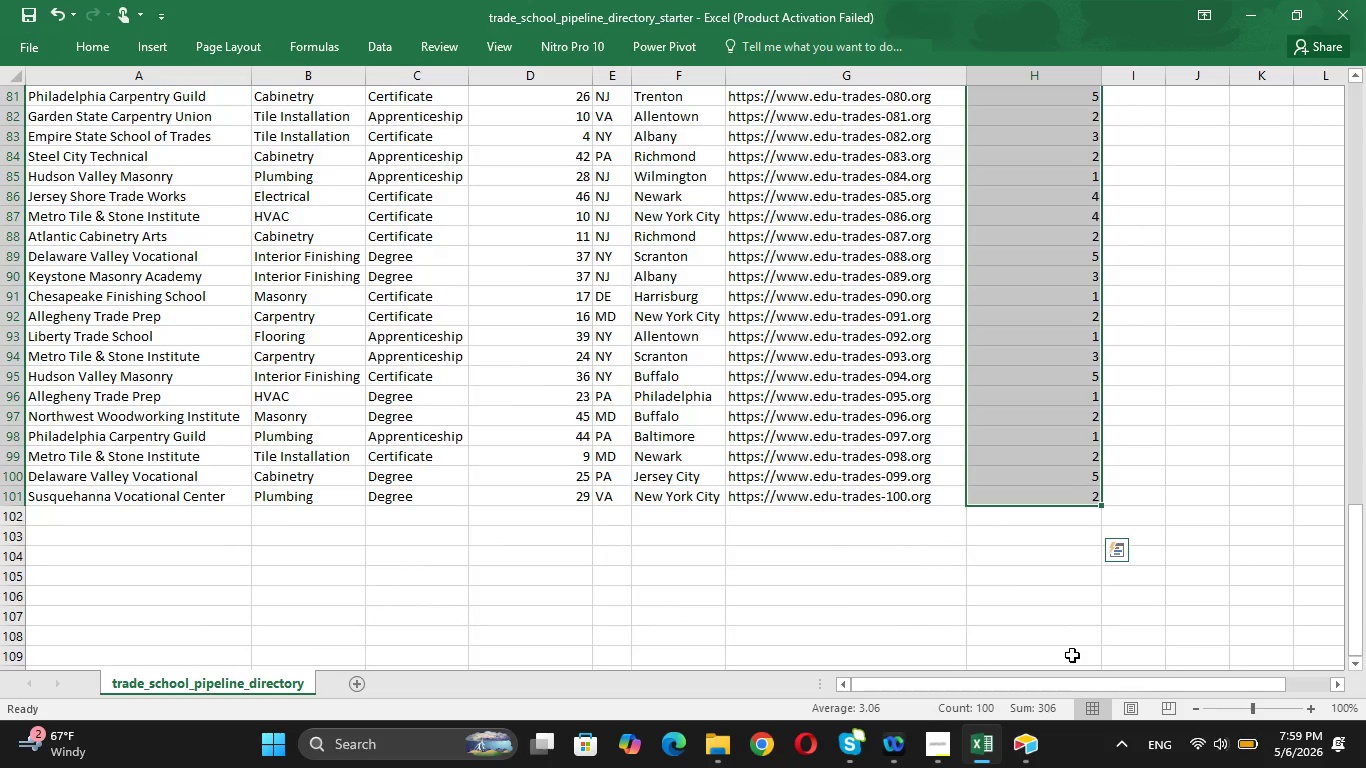 
key(Control+C)
 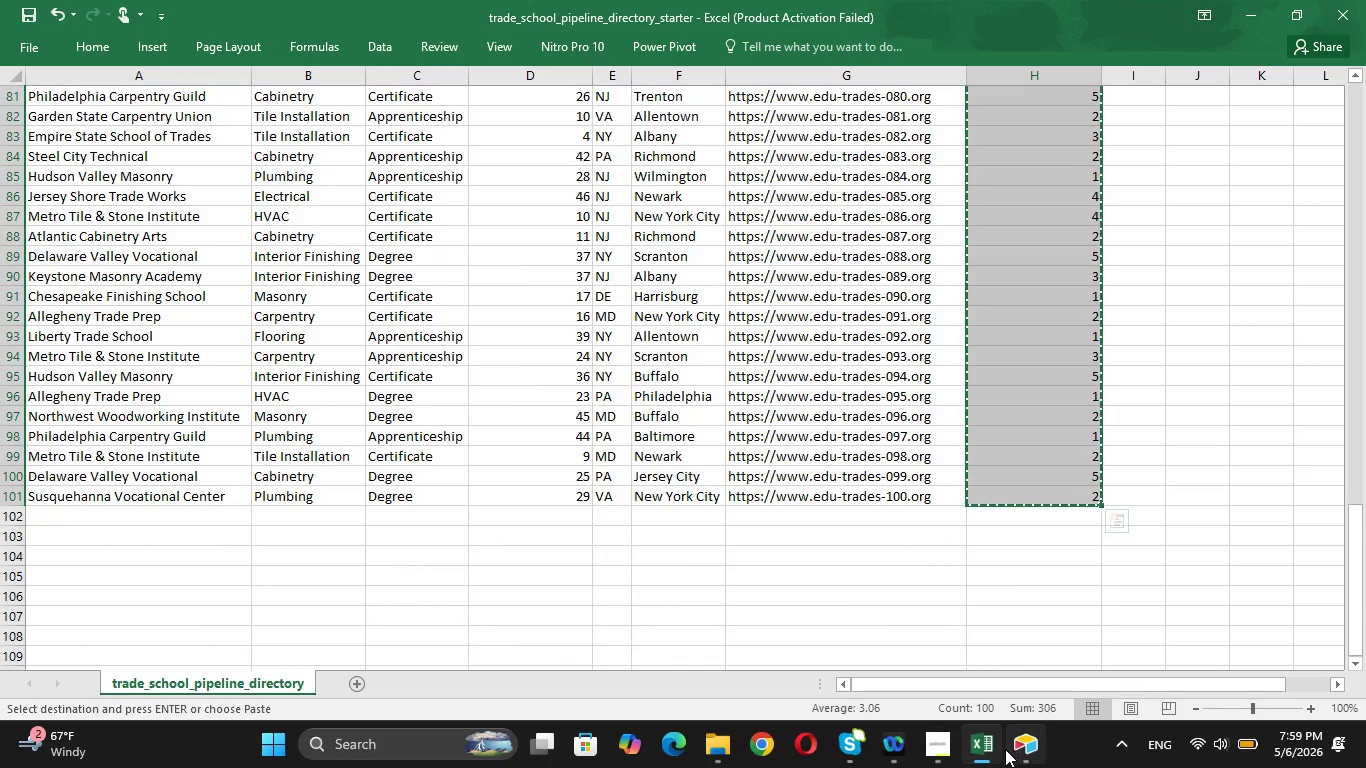 
left_click([1025, 751])
 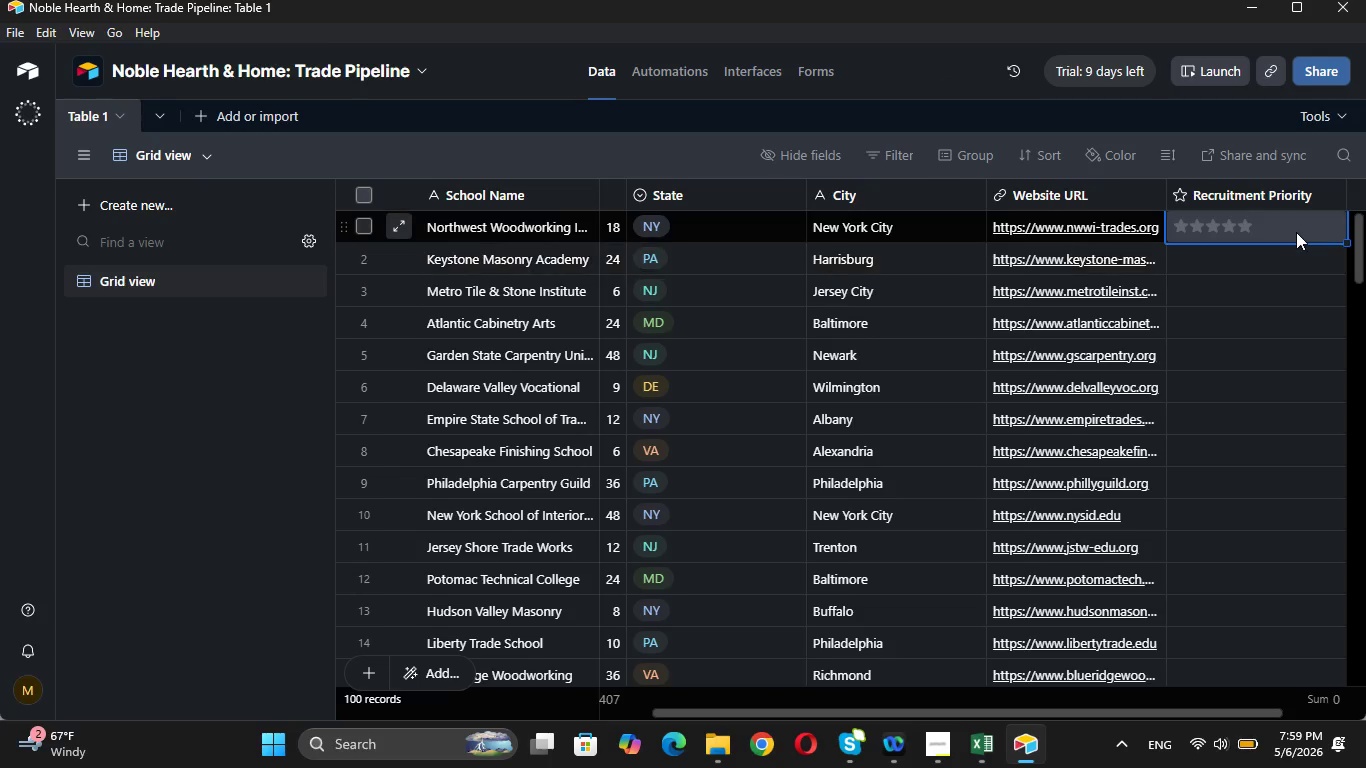 
left_click([1297, 225])
 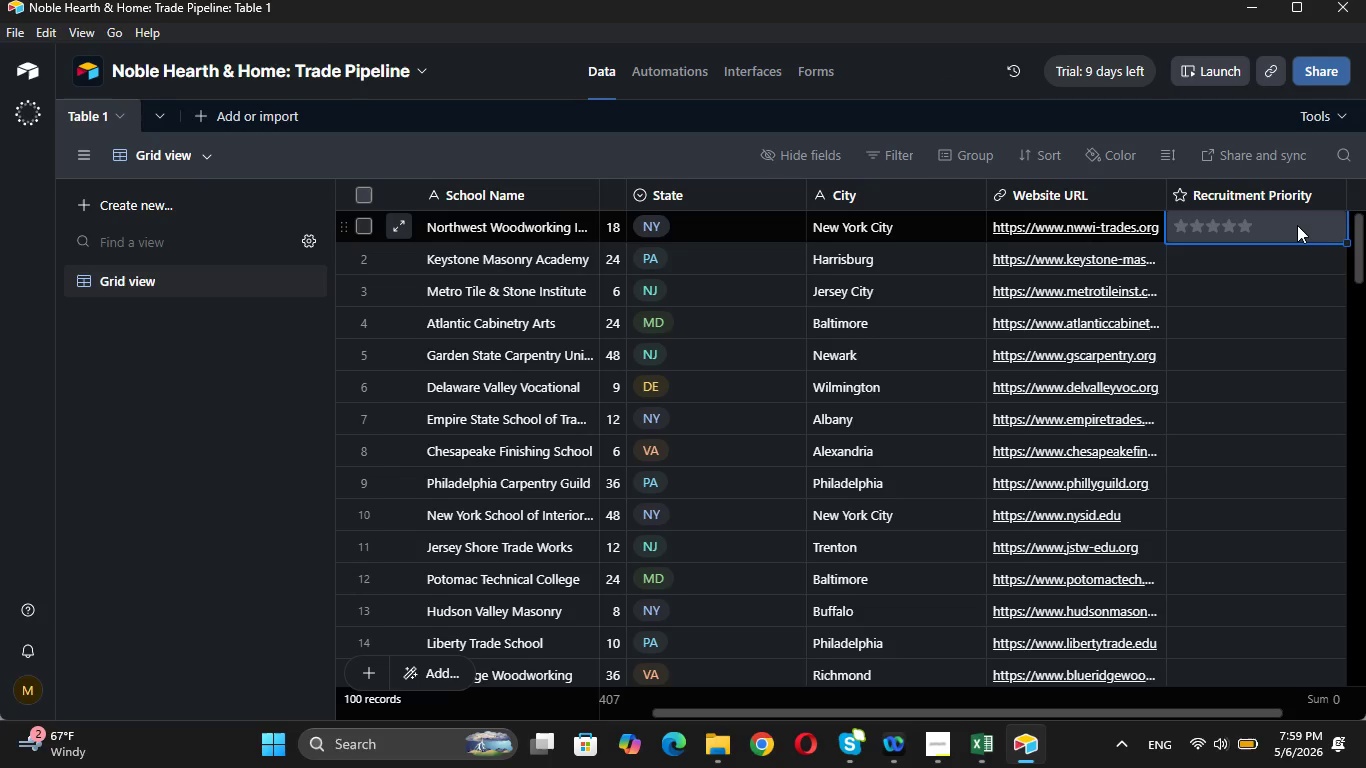 
key(Control+V)
 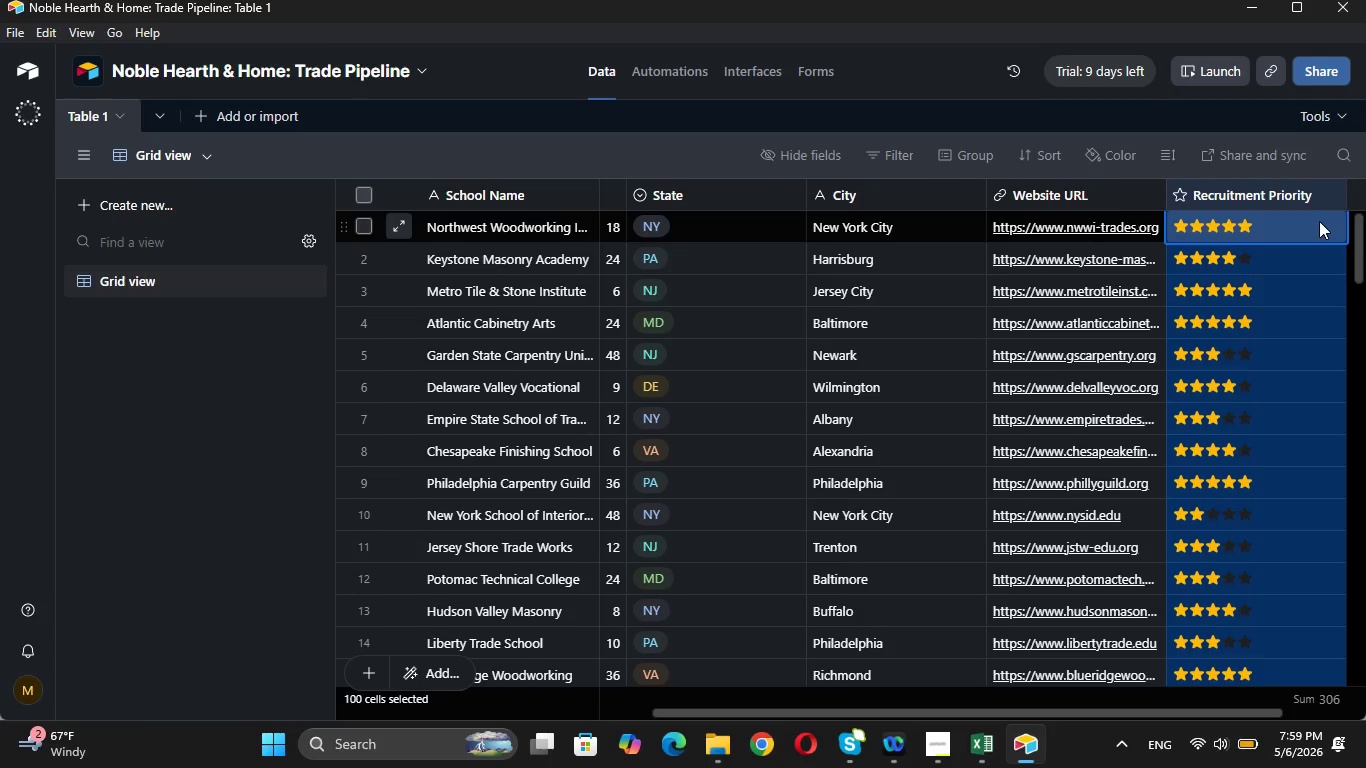 
wait(30.11)
 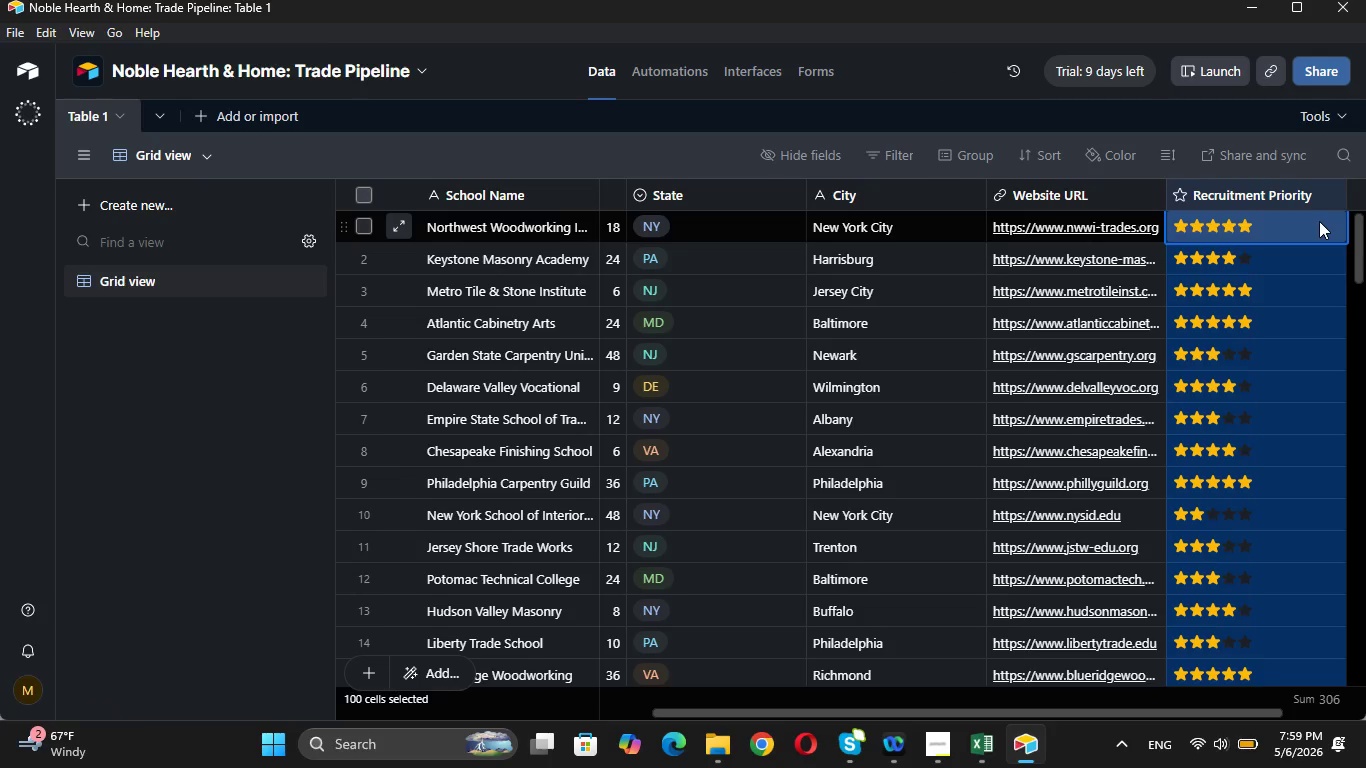 
hold_key(key=ArrowLeft, duration=0.62)
 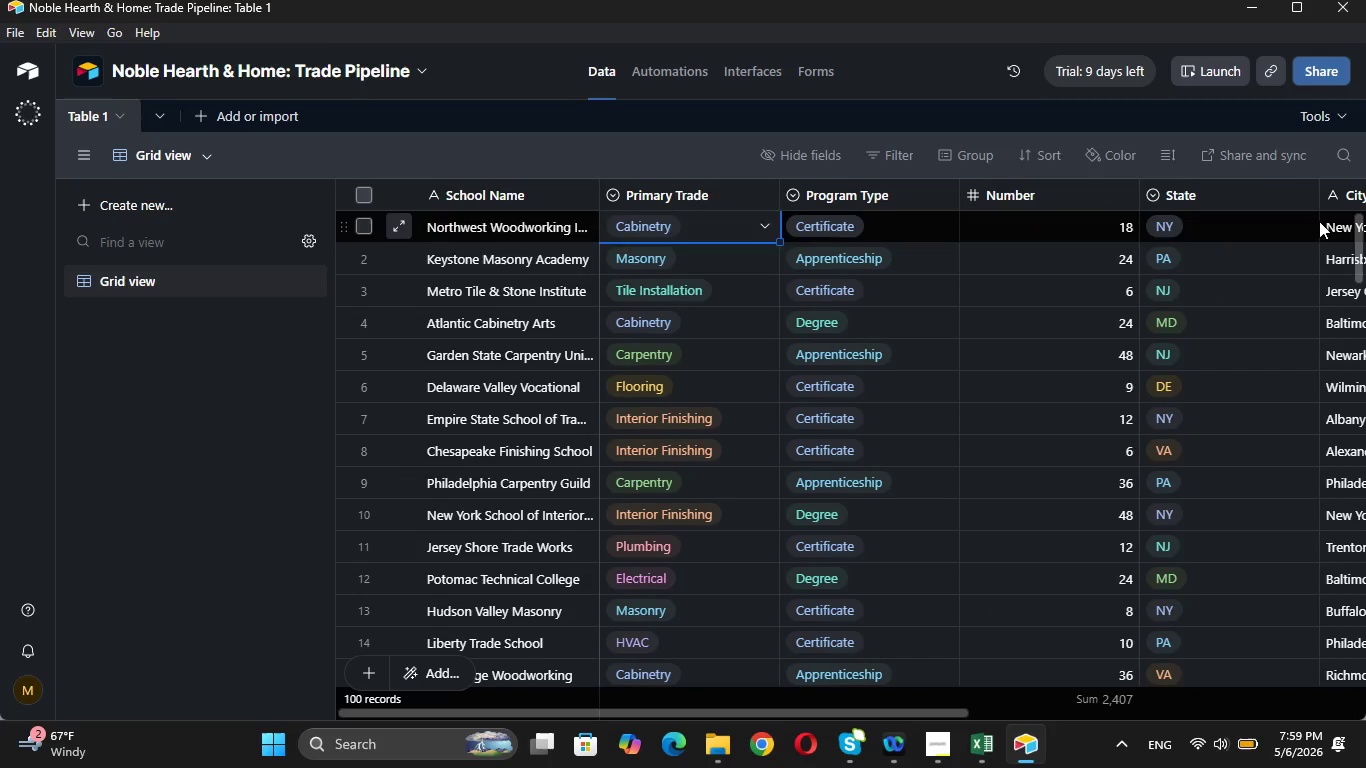 
key(ArrowLeft)
 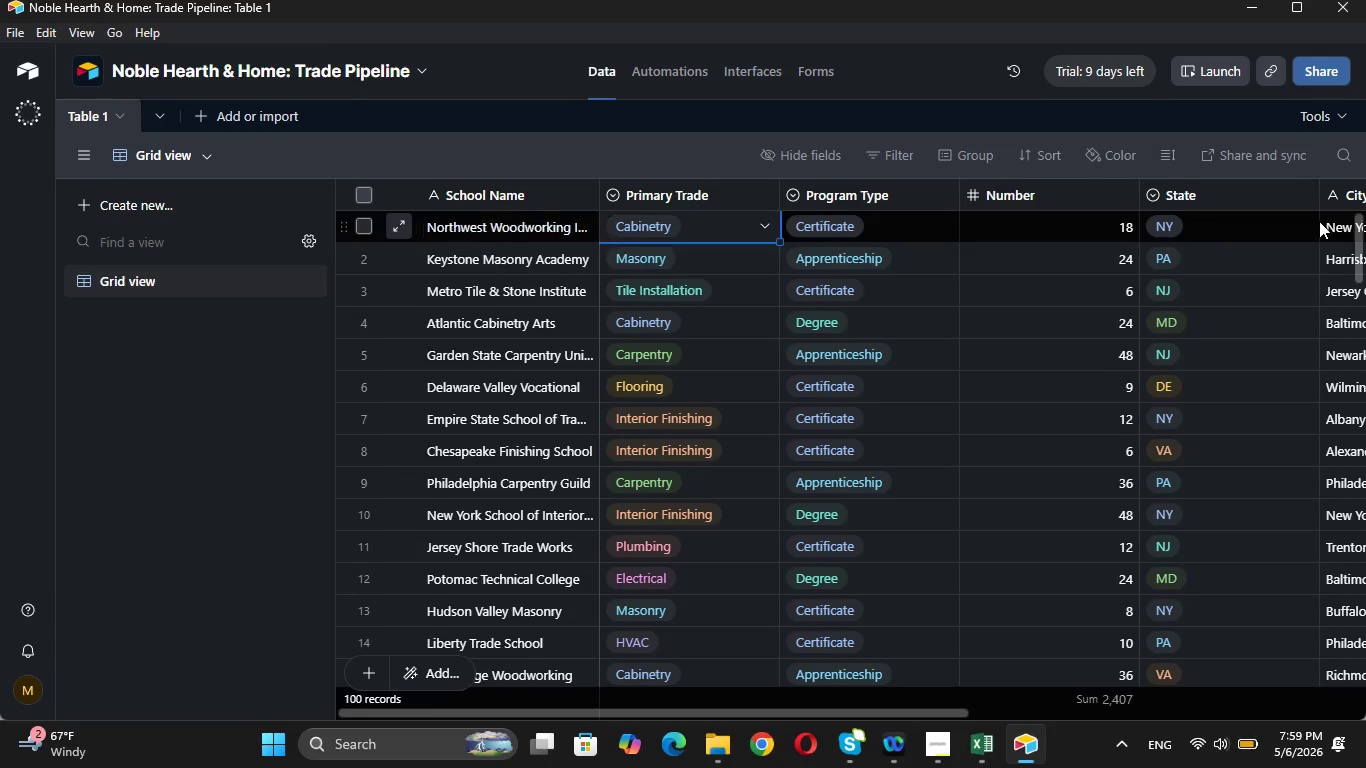 
key(ArrowRight)
 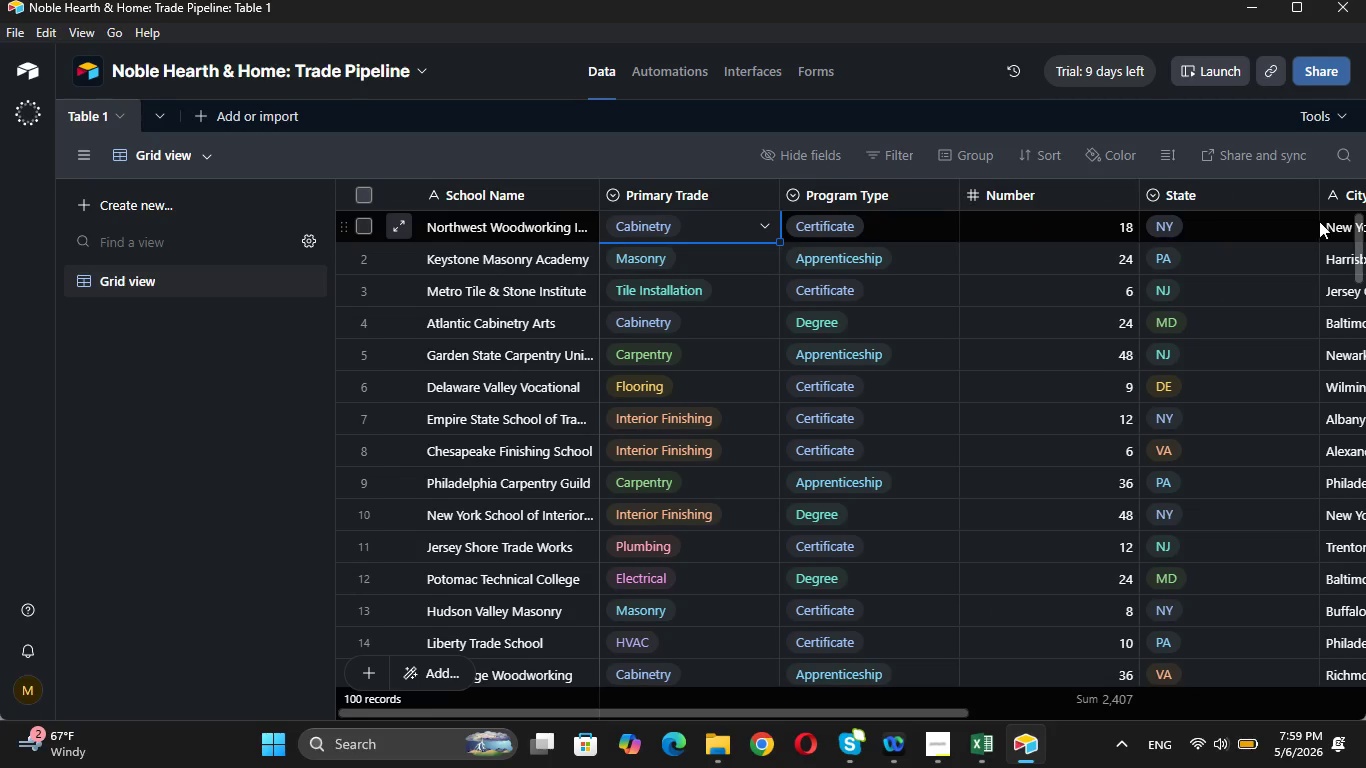 
key(ArrowRight)
 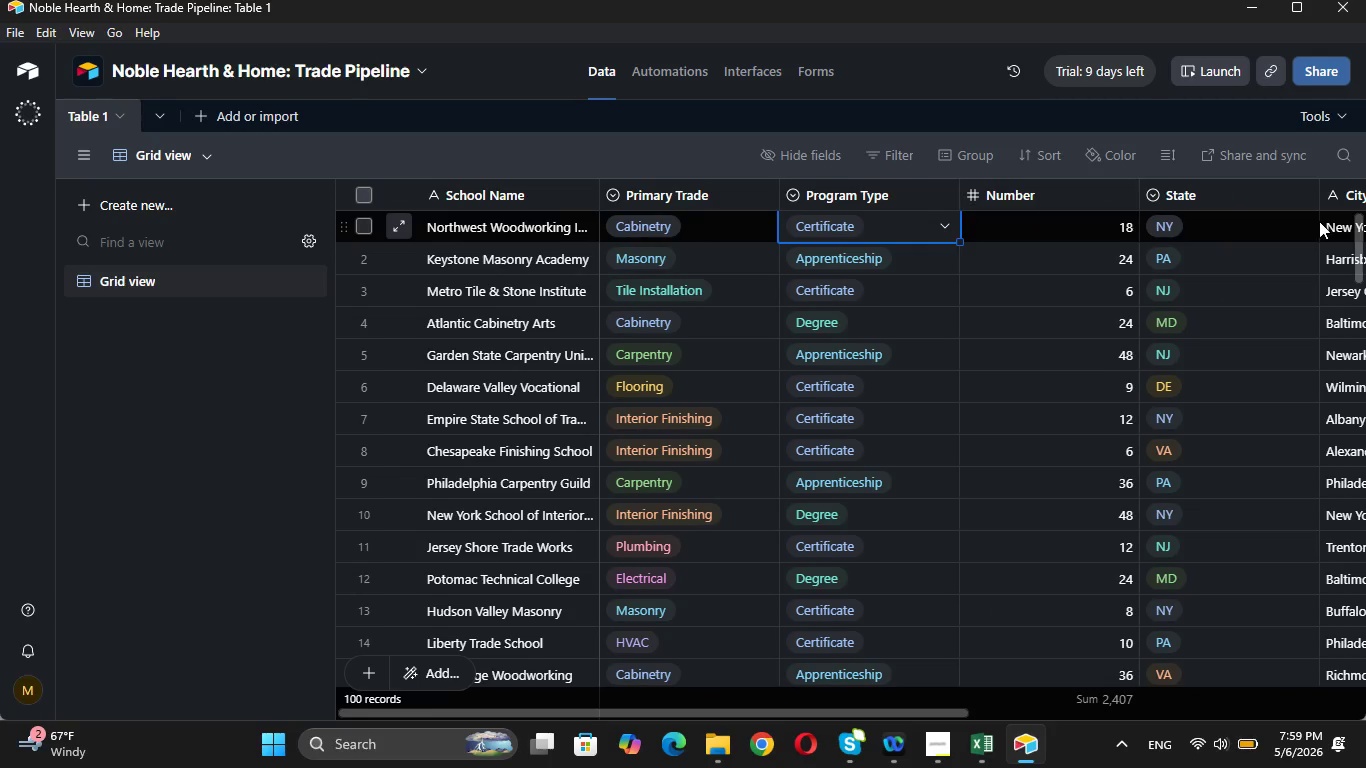 
key(ArrowRight)
 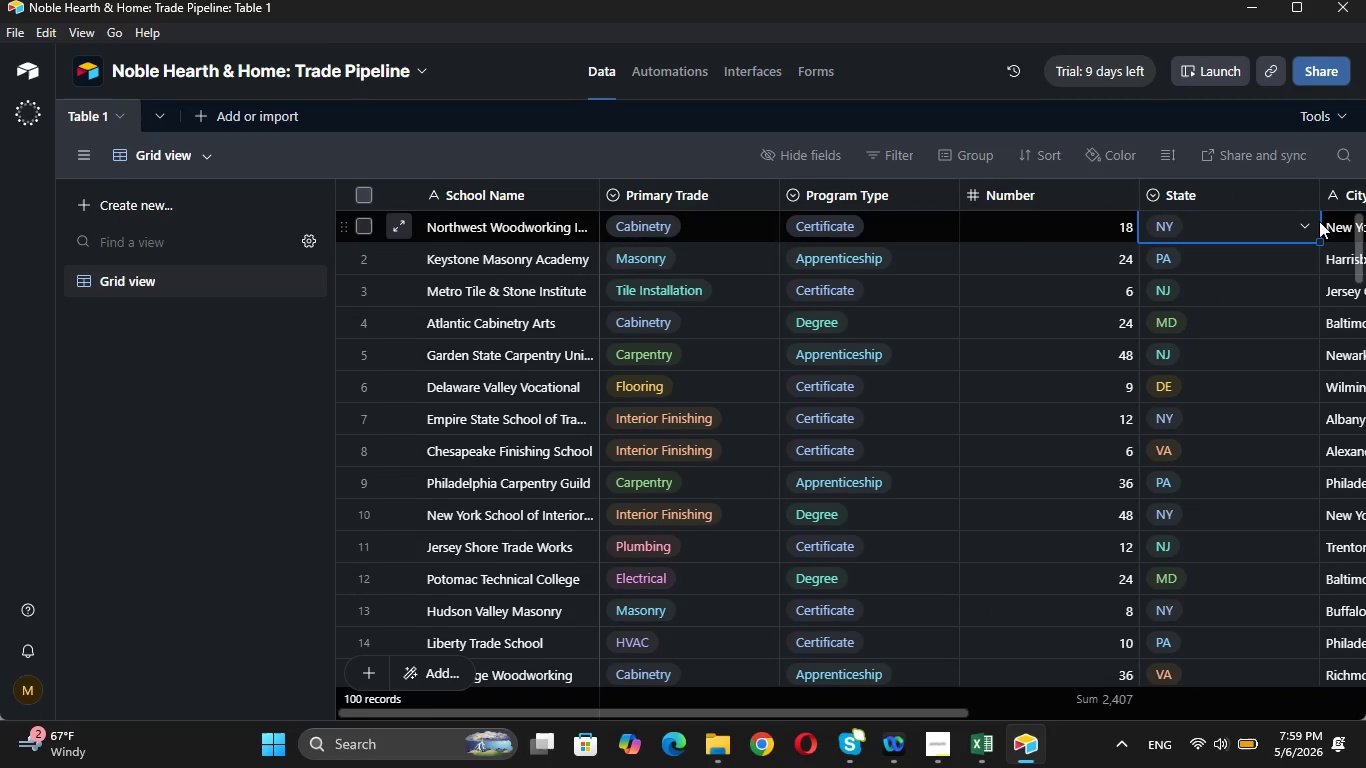 
key(ArrowRight)
 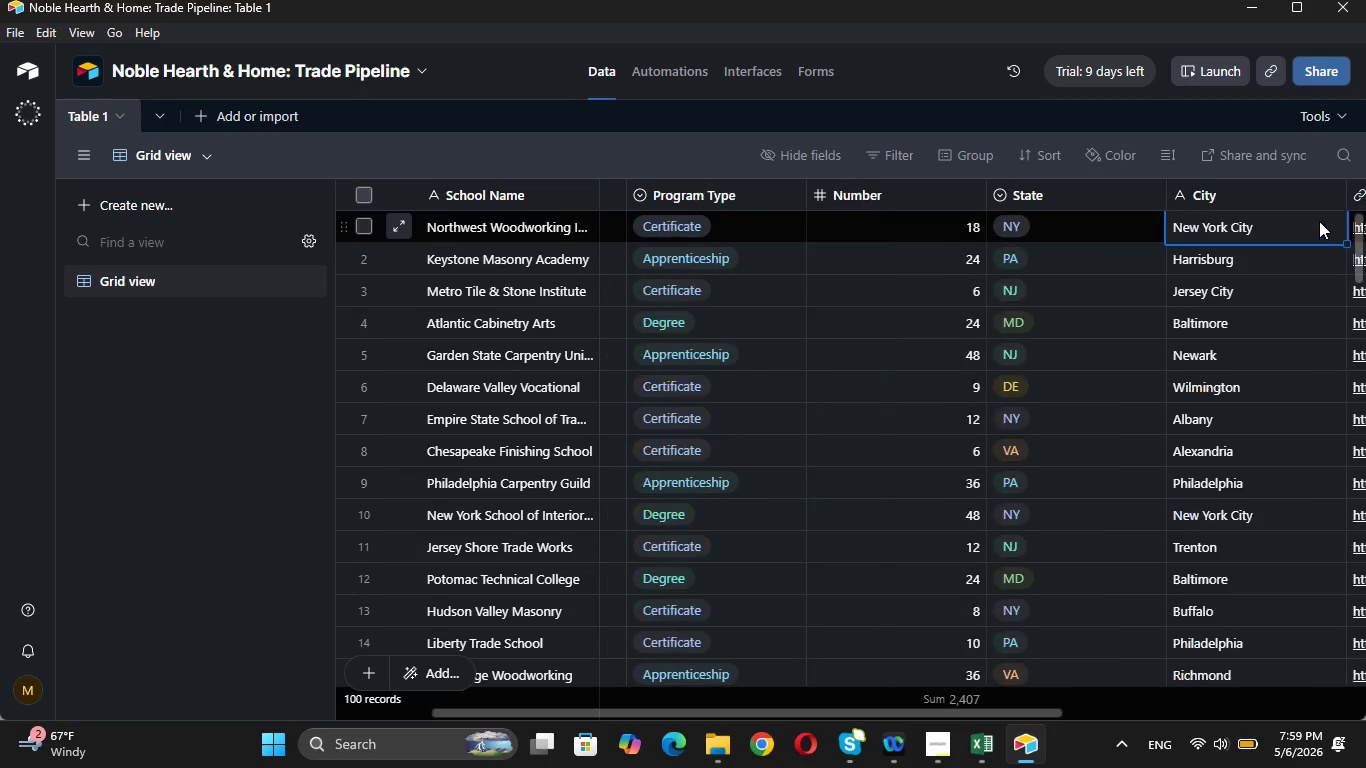 
key(ArrowRight)
 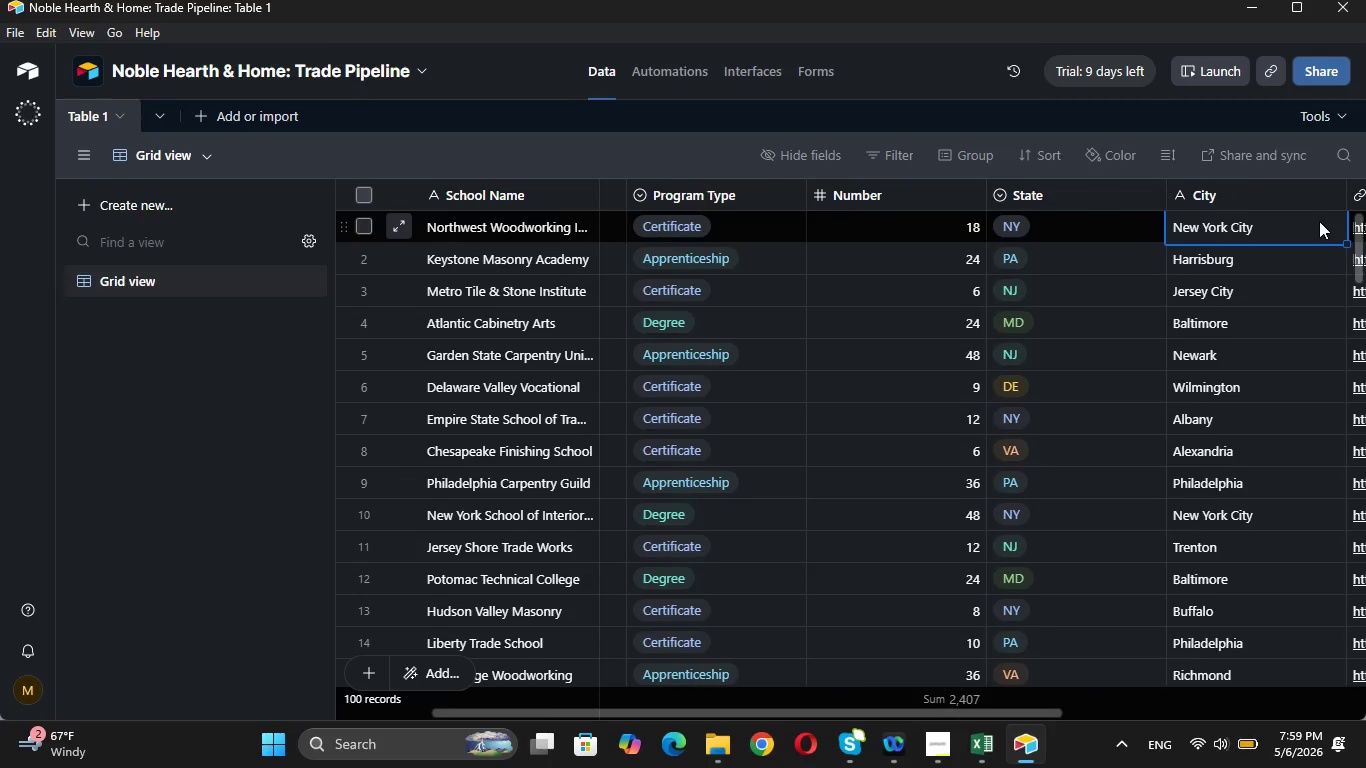 
key(ArrowRight)
 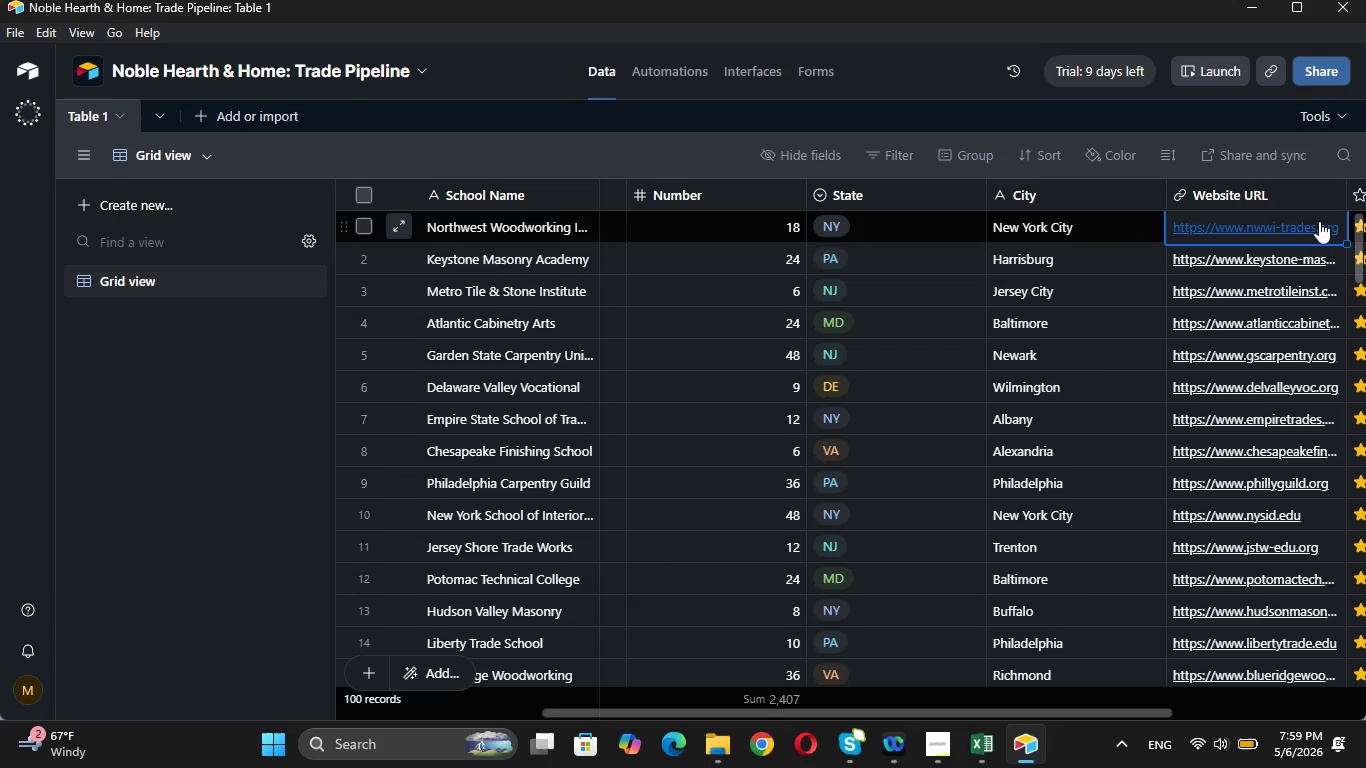 
key(ArrowRight)
 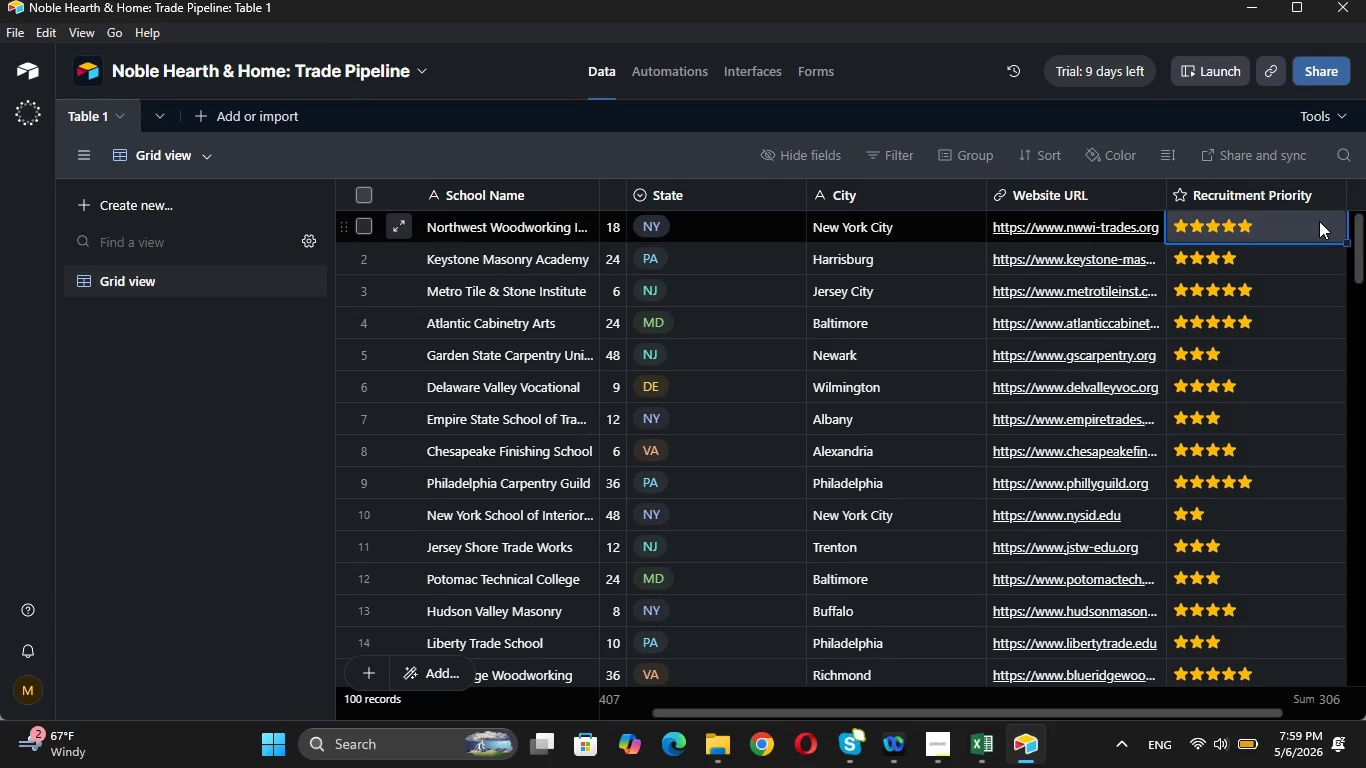 
key(ArrowRight)
 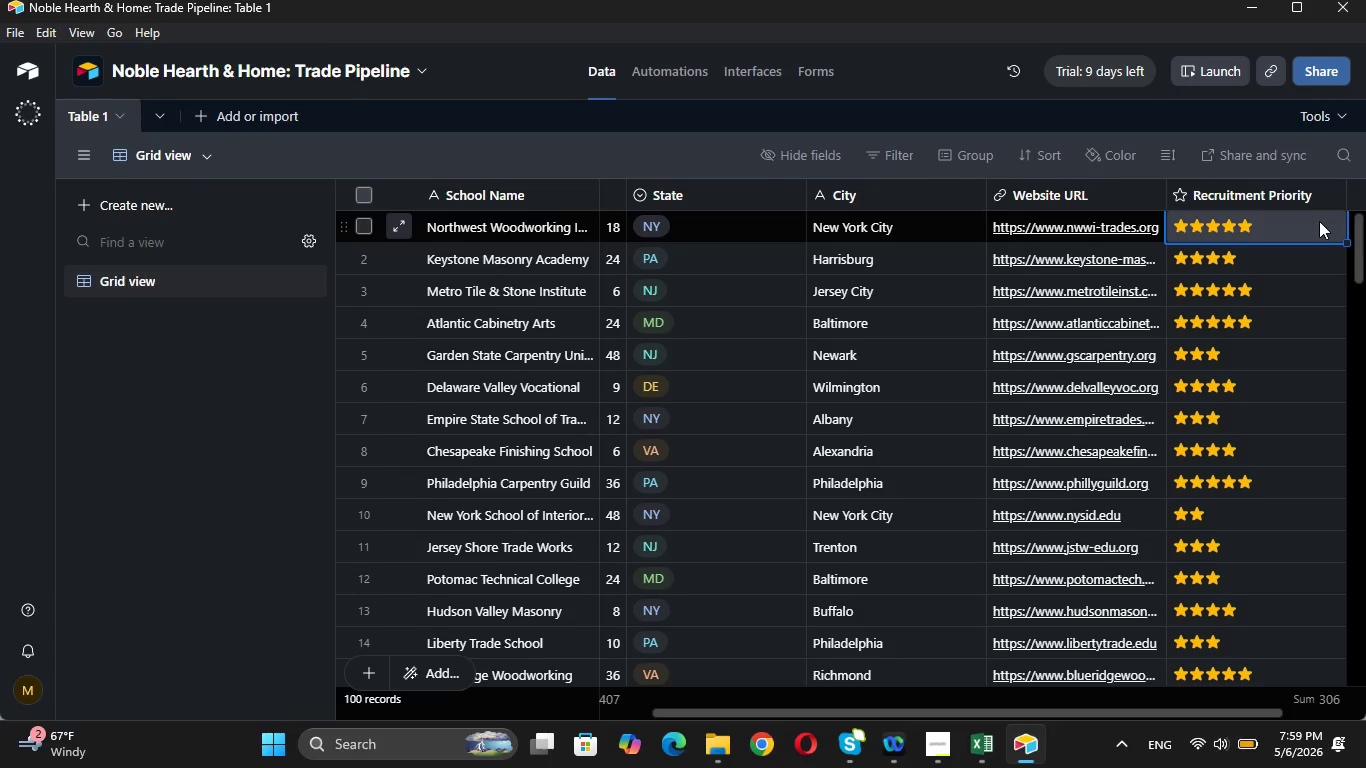 
key(ArrowLeft)
 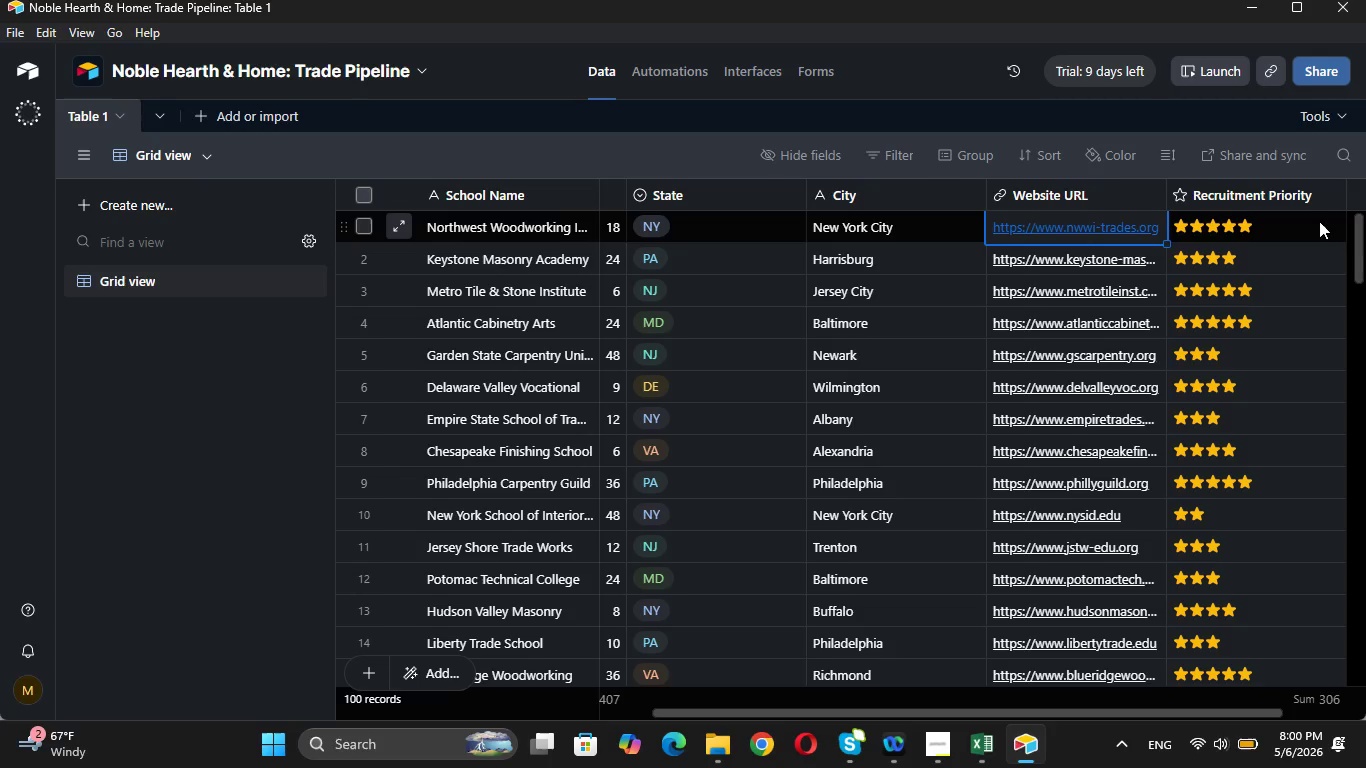 
wait(45.16)
 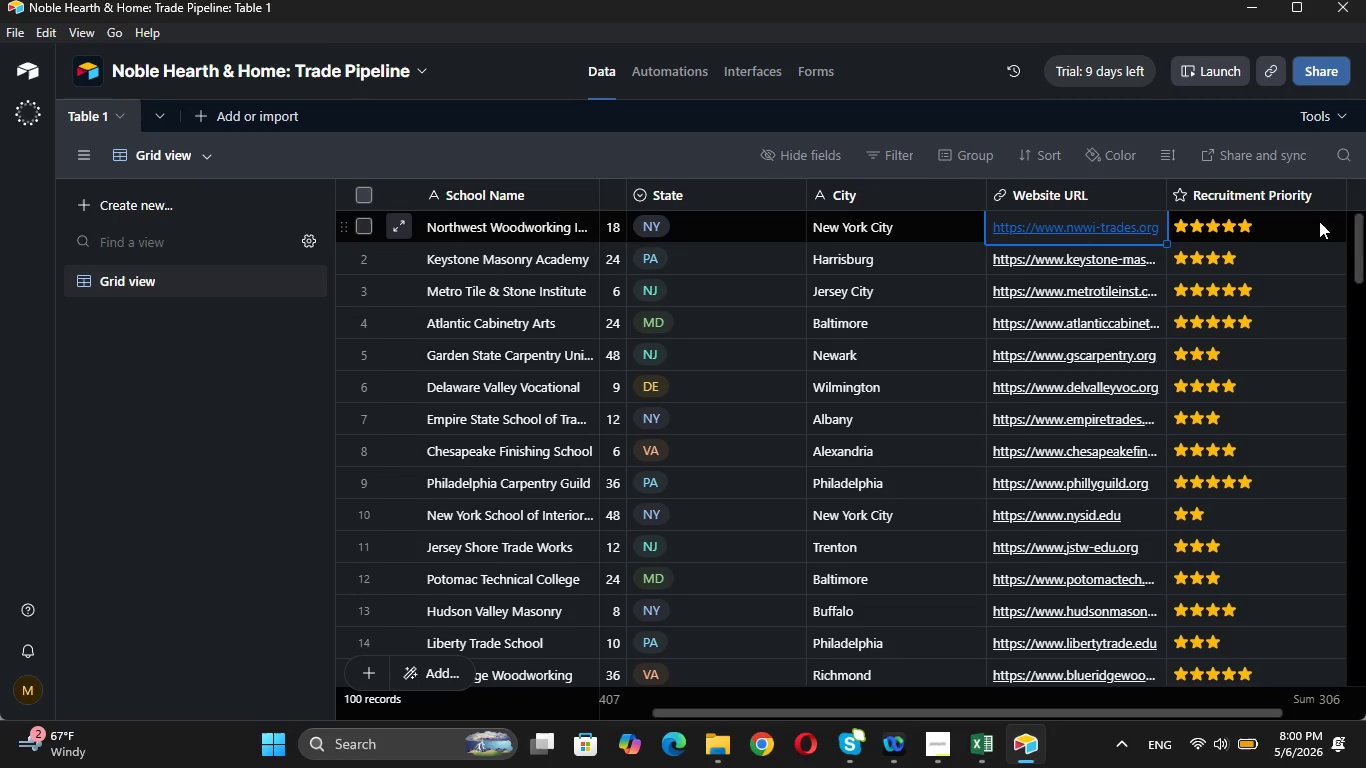 
left_click([139, 198])
 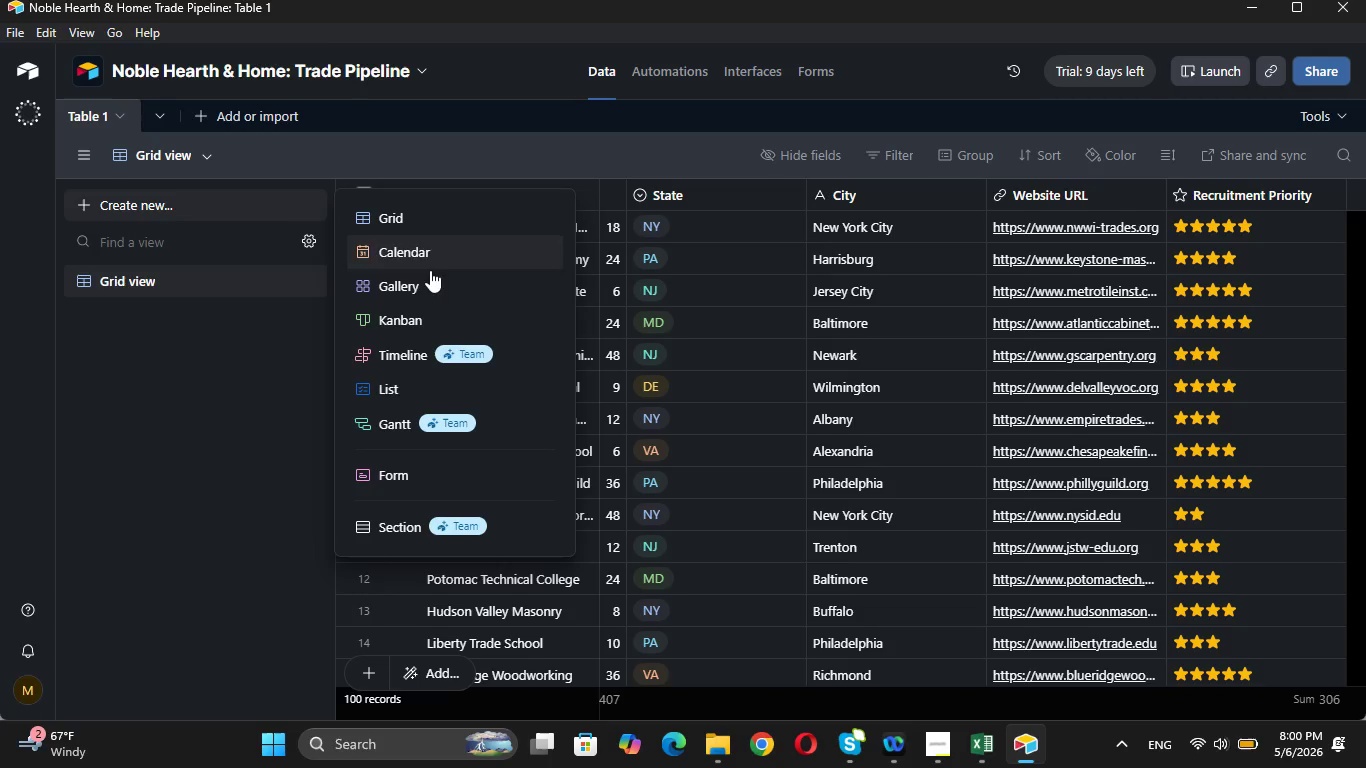 
left_click([417, 279])
 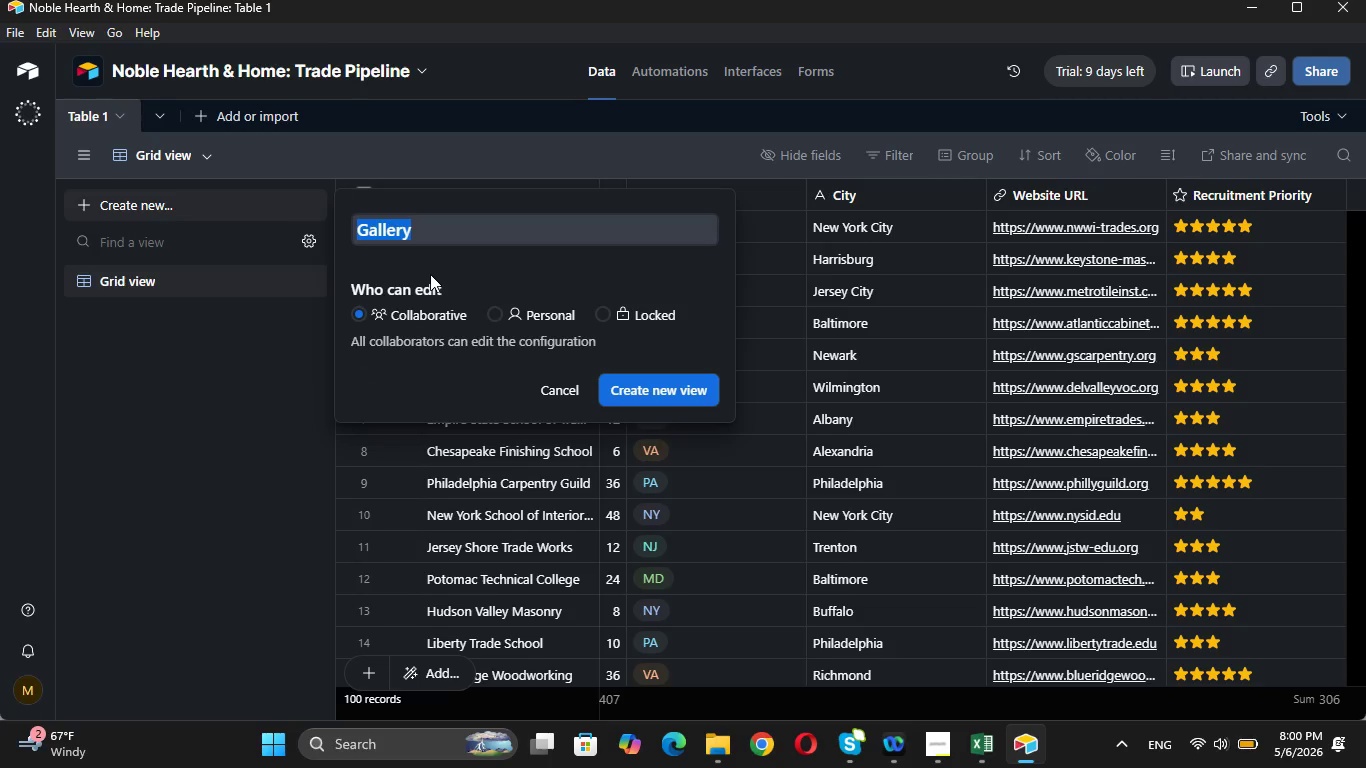 
type(Apprentice Gallery)
 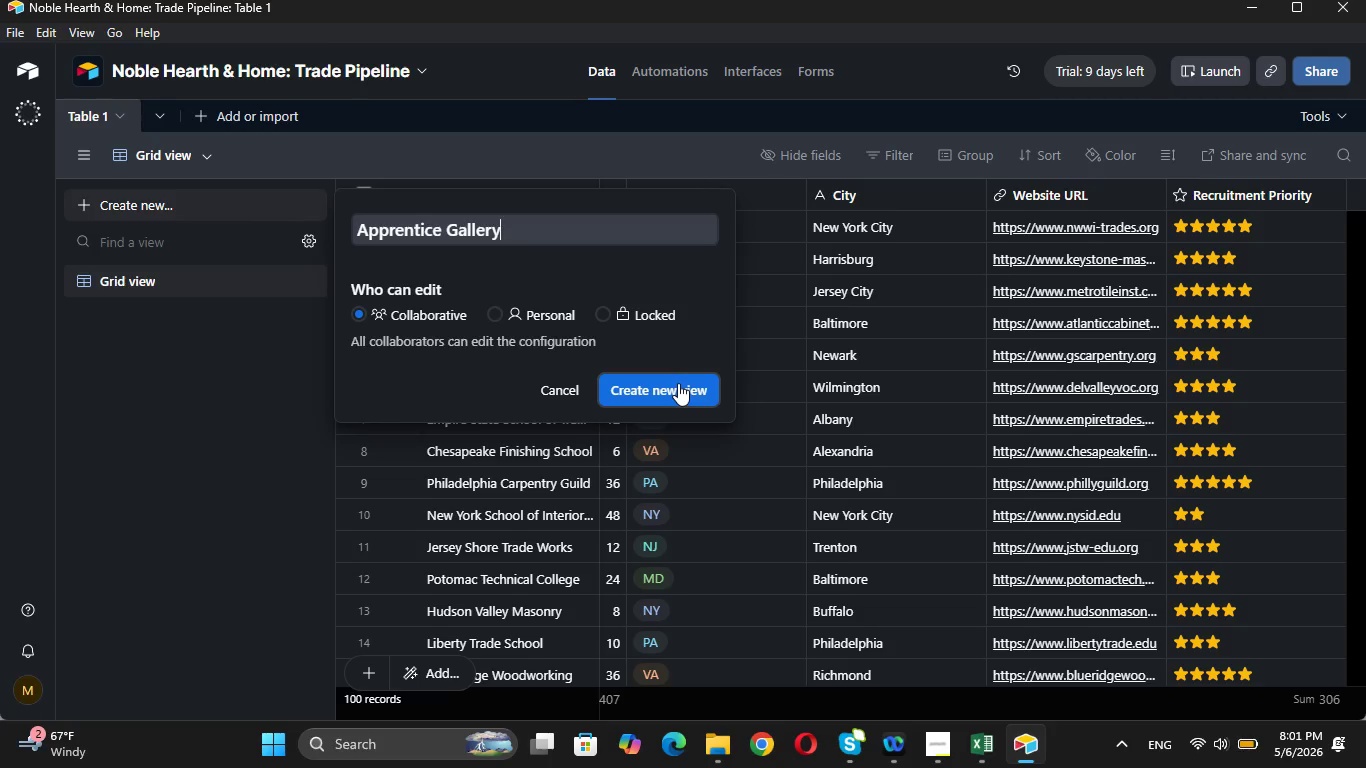 
left_click([678, 383])
 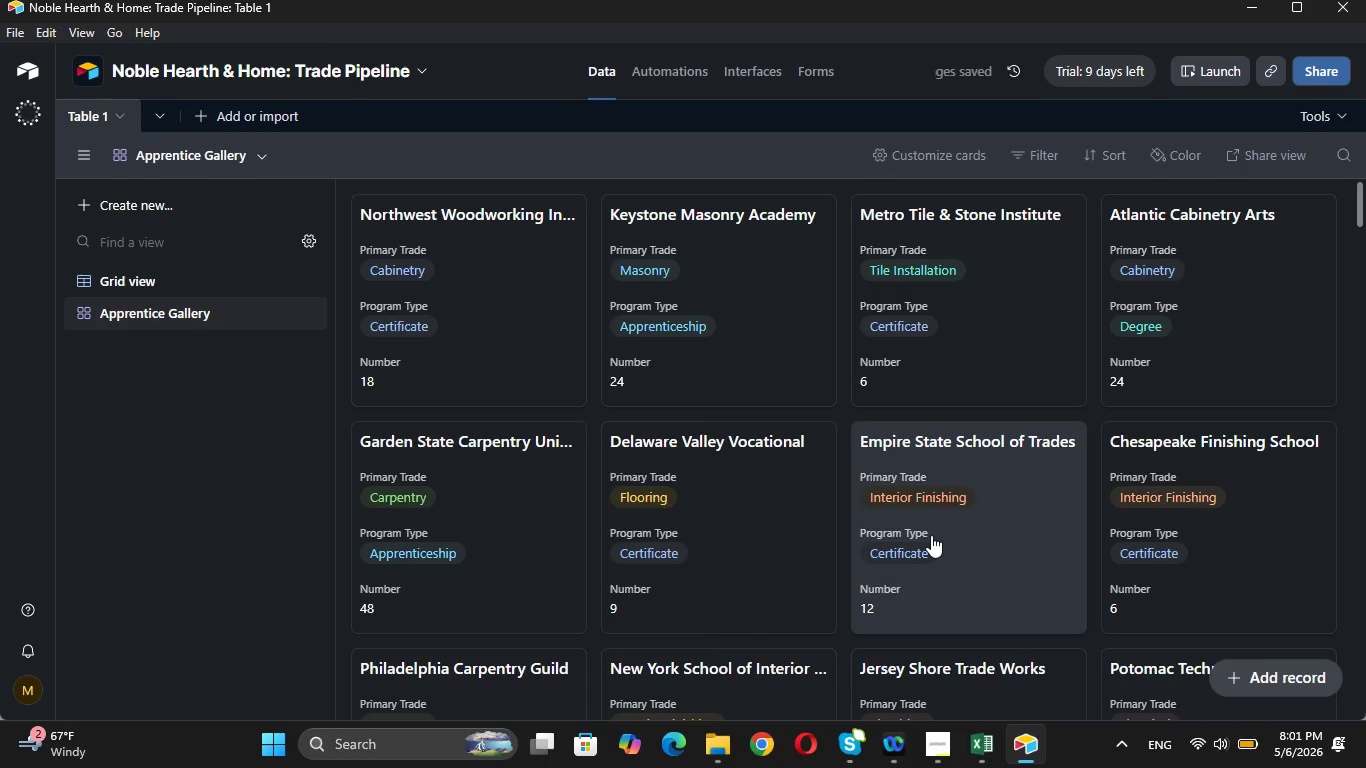 
mouse_move([1312, 735])
 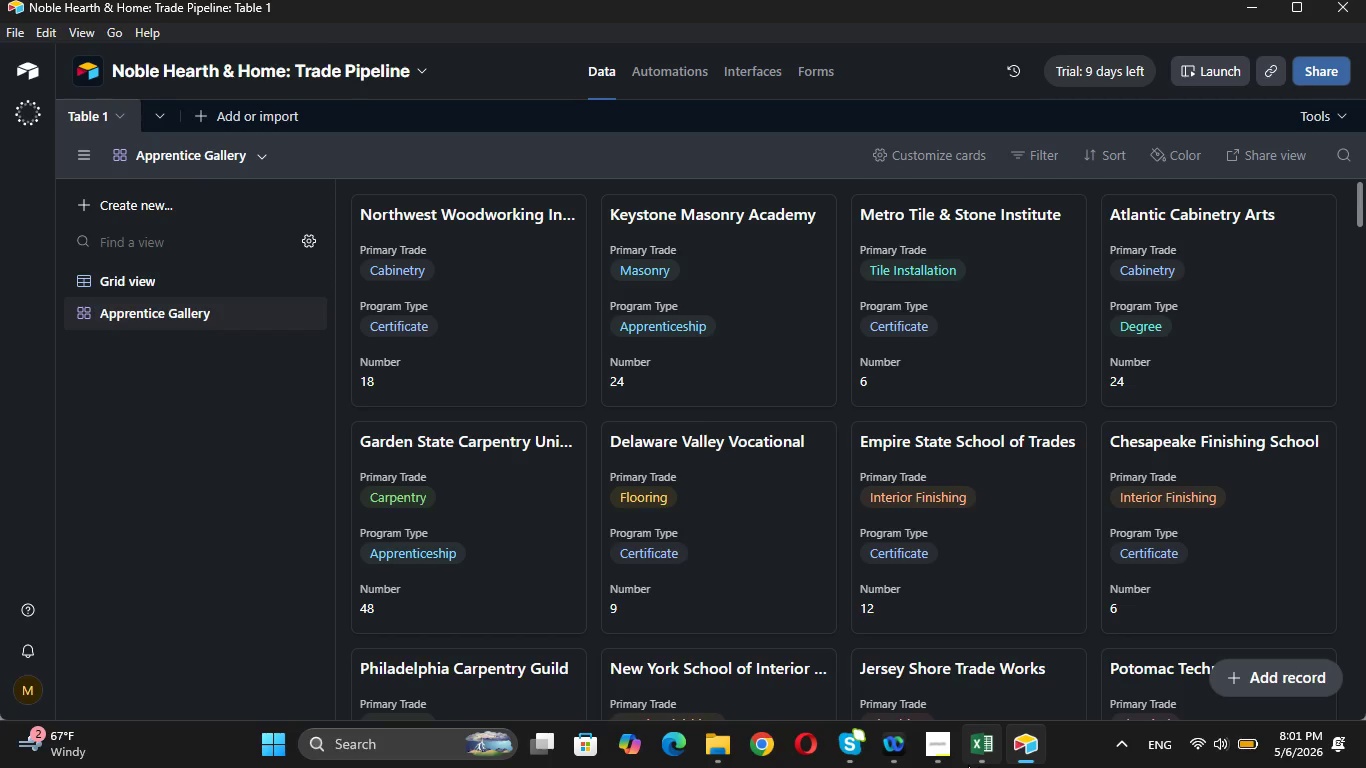 
left_click([932, 754])